 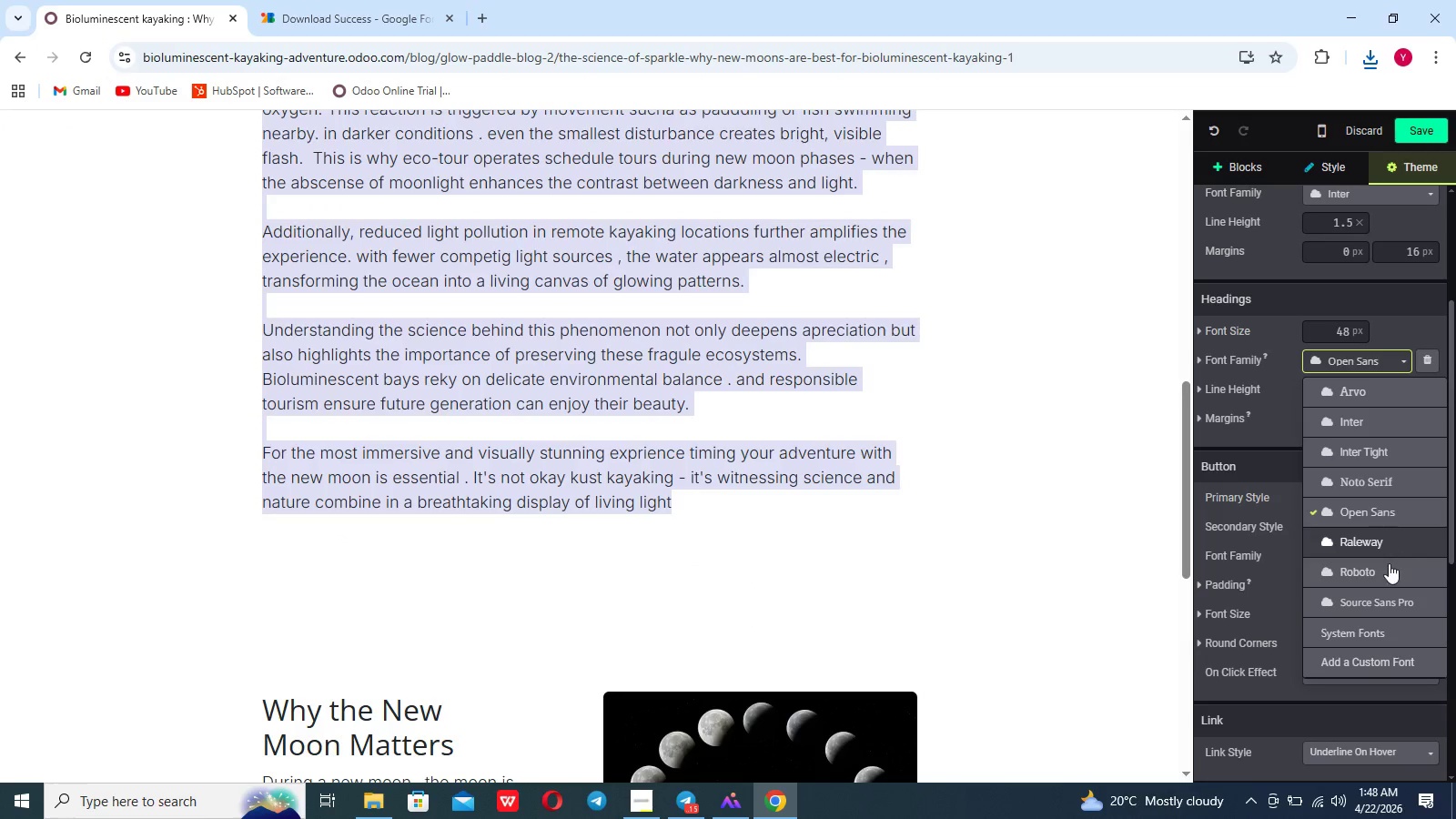 
left_click([1375, 605])
 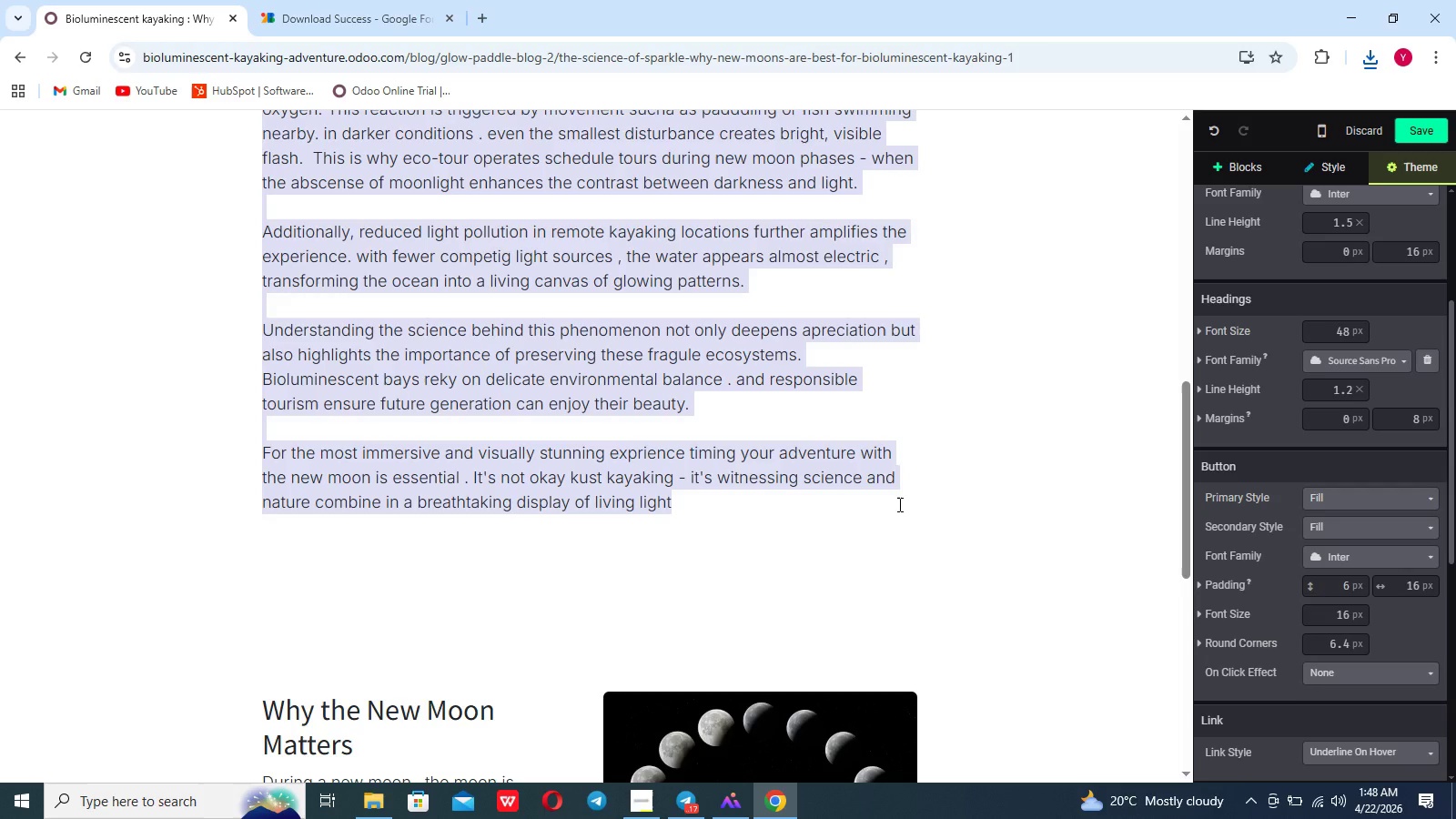 
wait(5.38)
 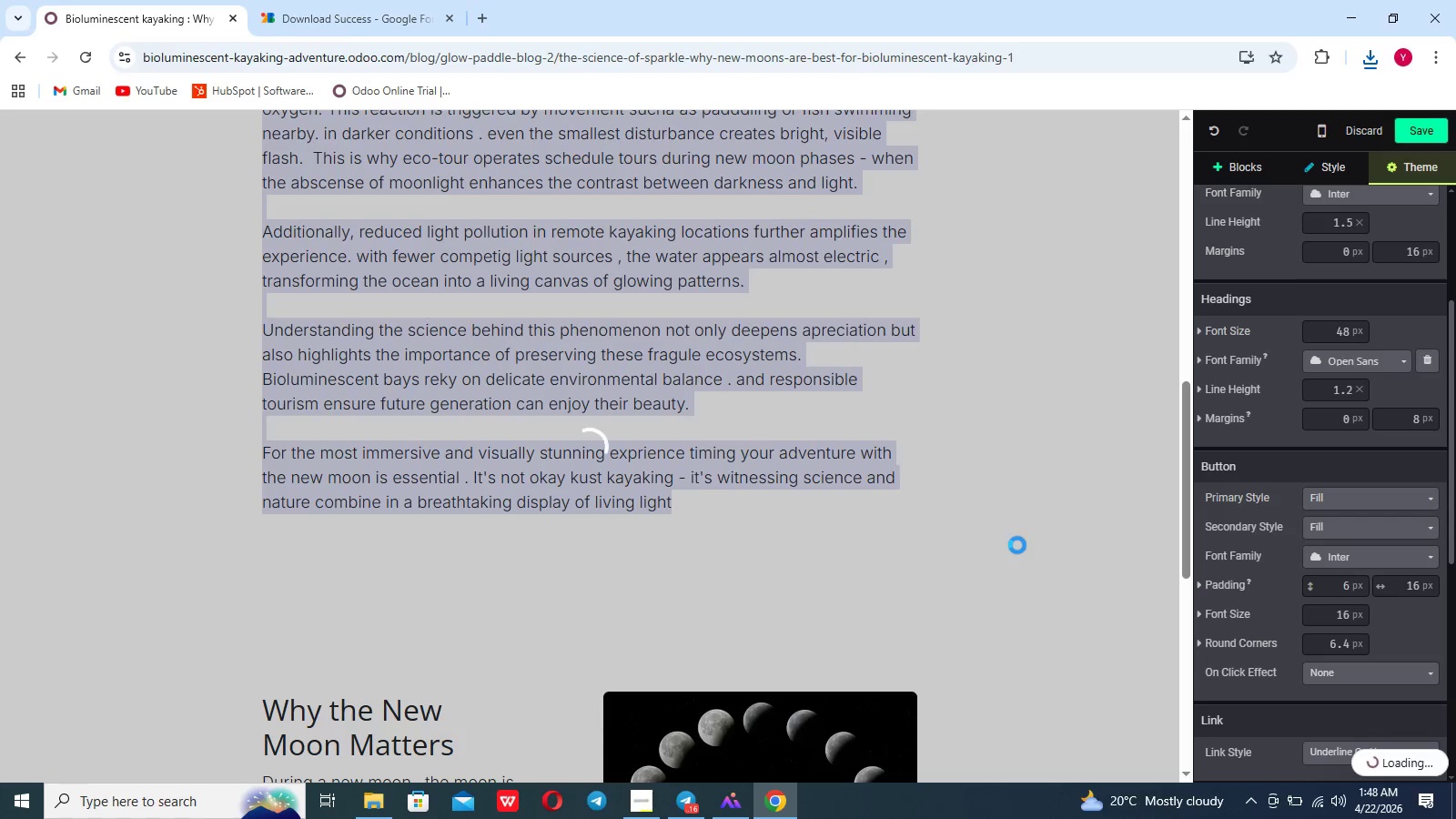 
scroll: coordinate [766, 450], scroll_direction: up, amount: 8.0
 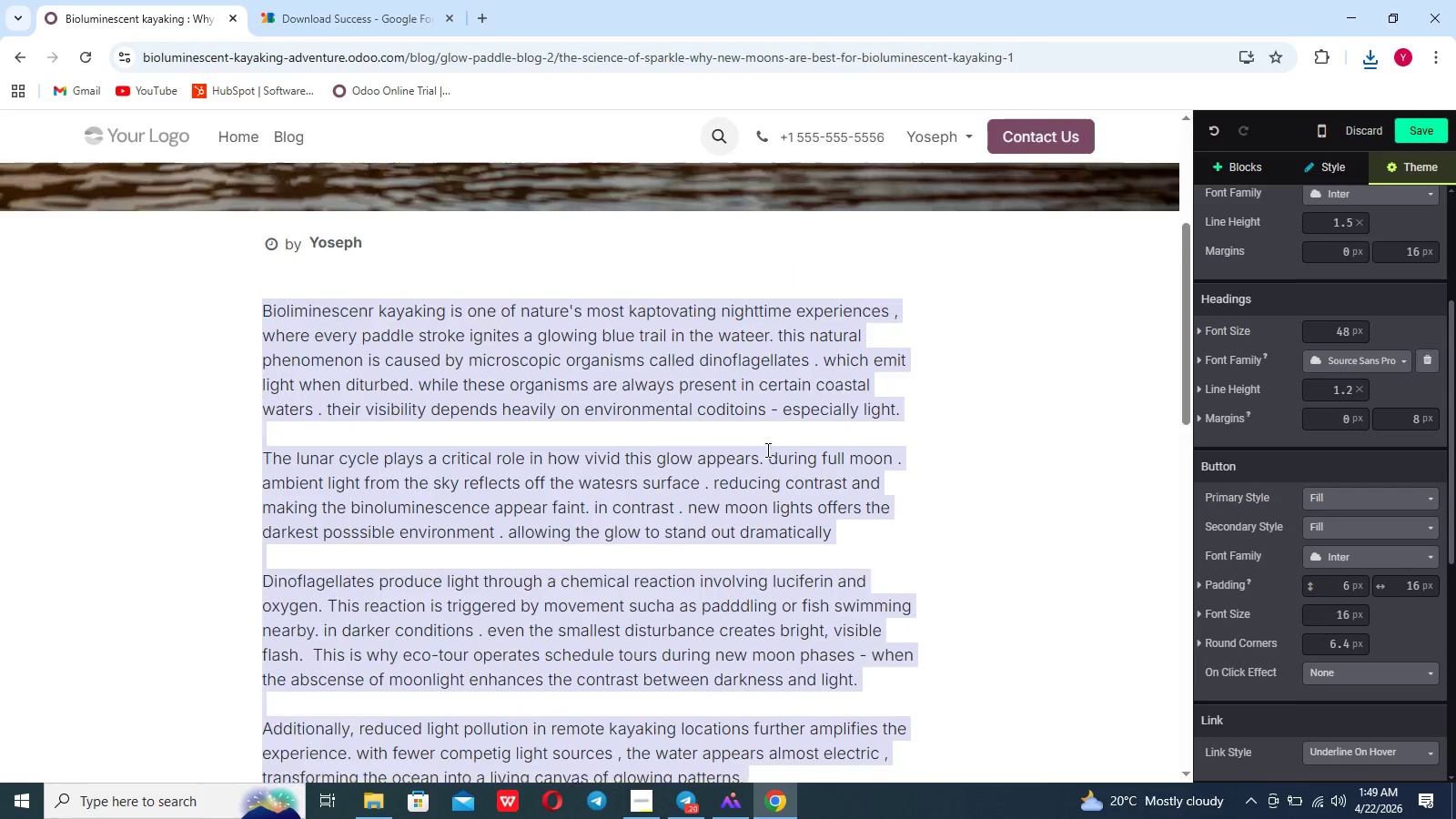 
scroll: coordinate [766, 450], scroll_direction: down, amount: 1.0
 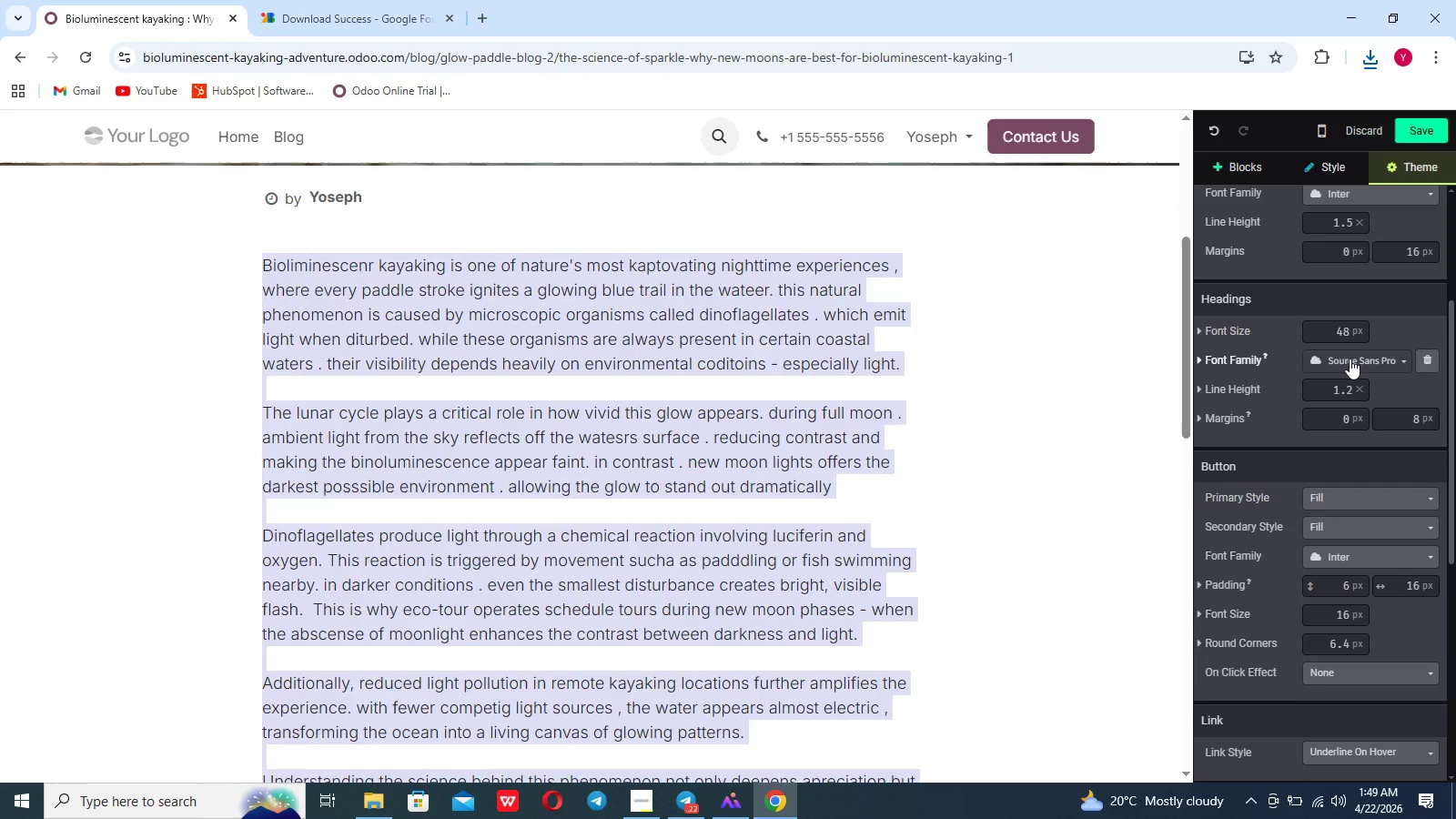 
left_click([1350, 359])
 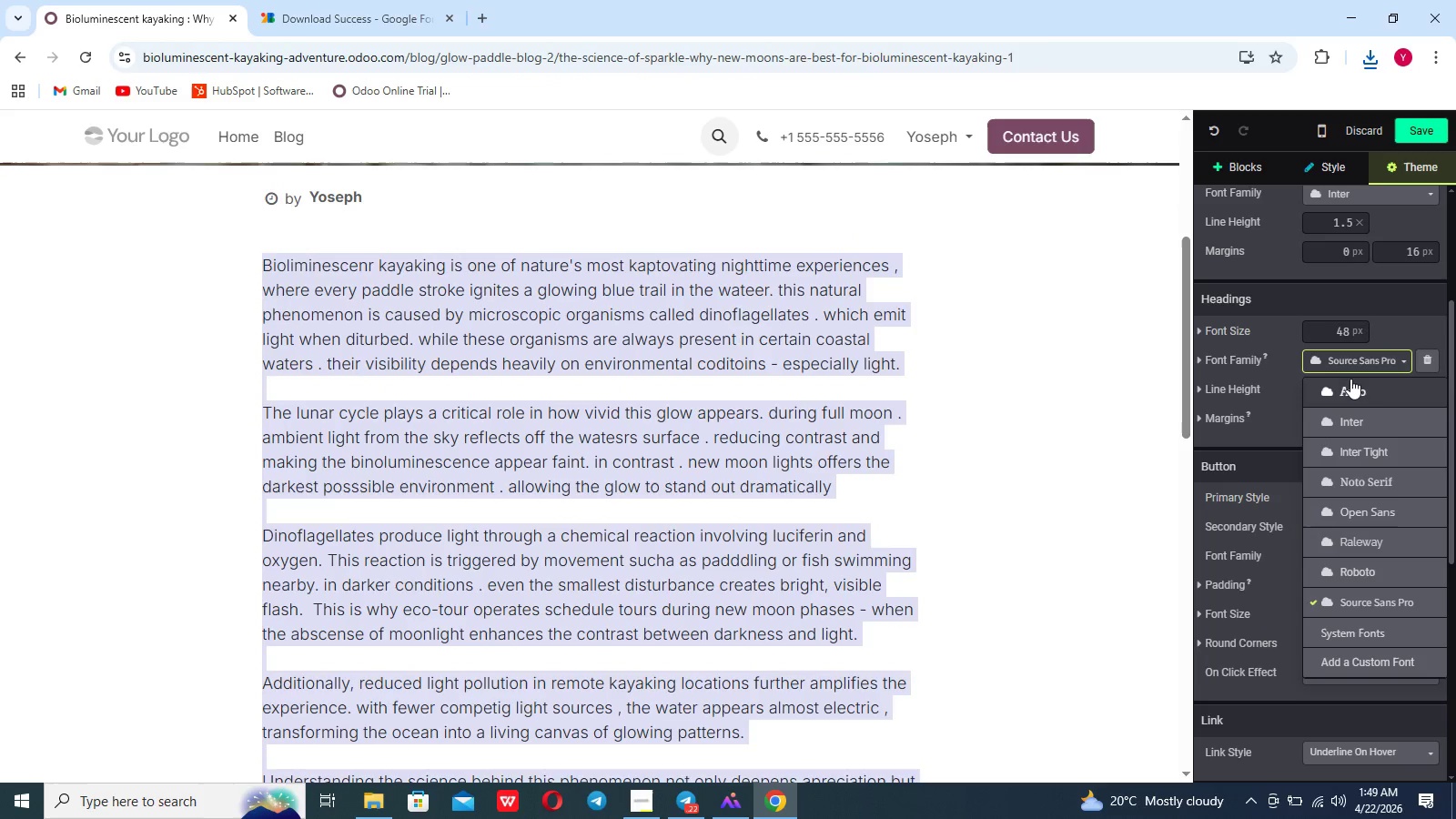 
left_click([1350, 386])
 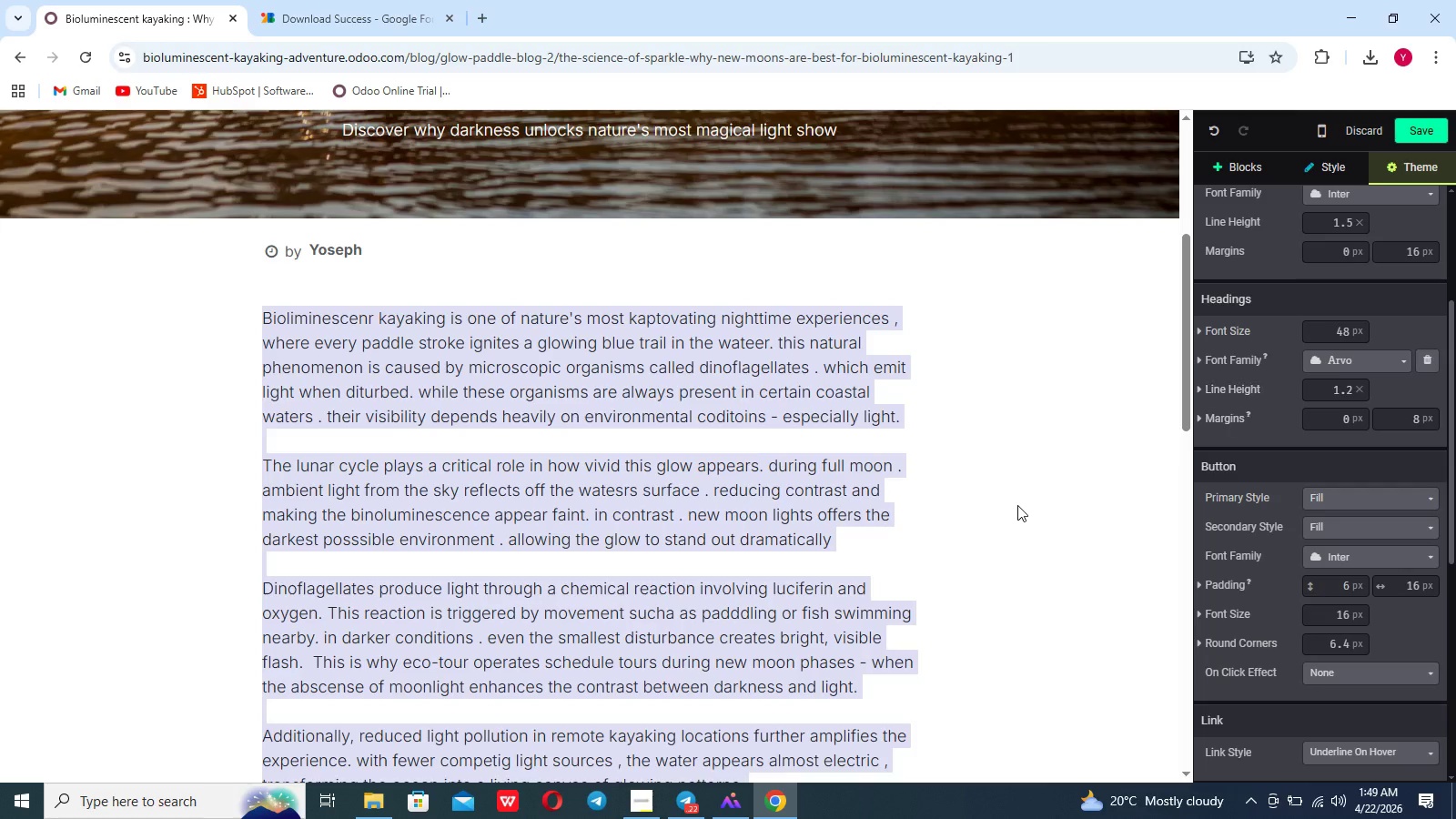 
wait(5.09)
 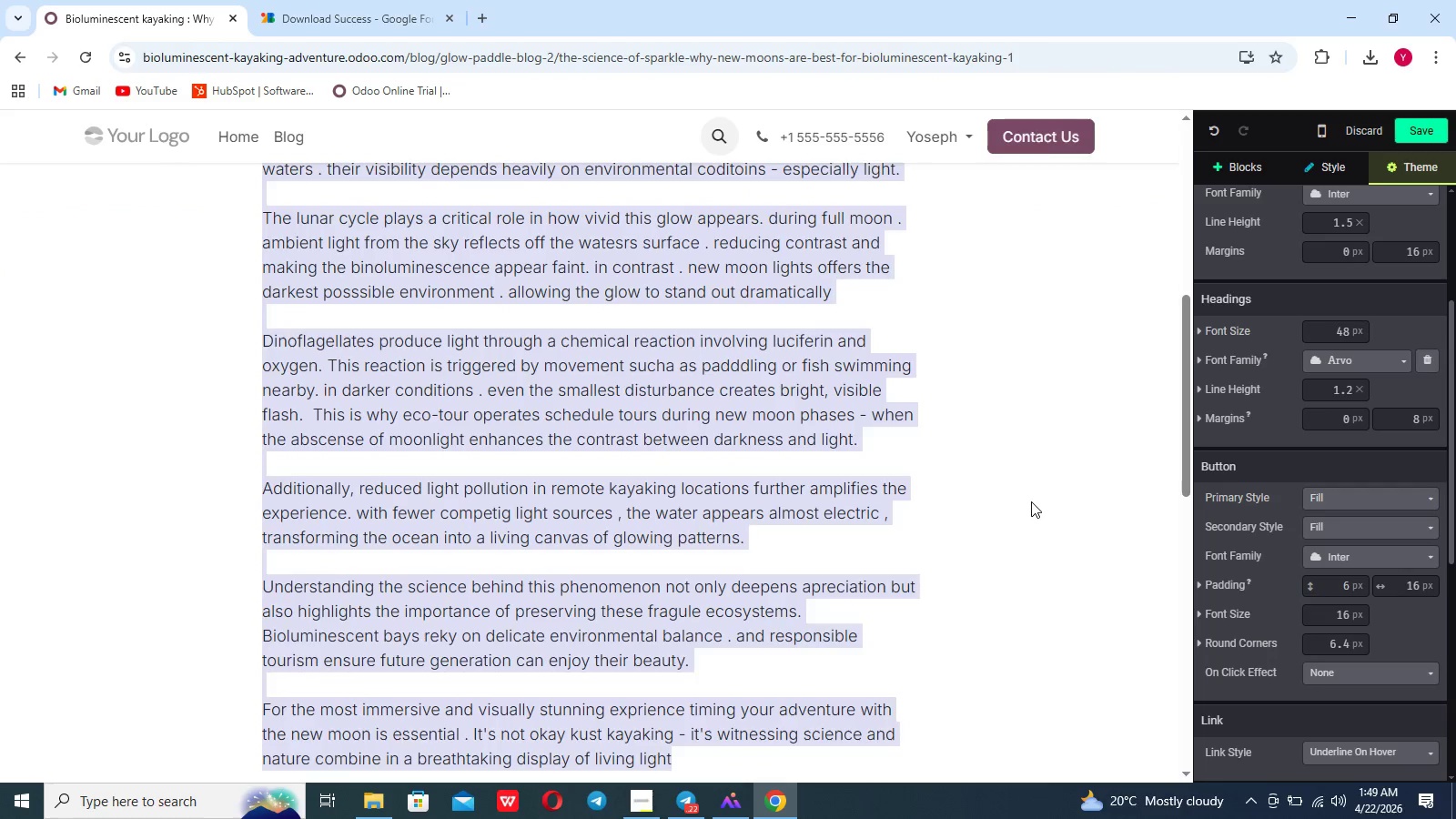 
left_click([1031, 501])
 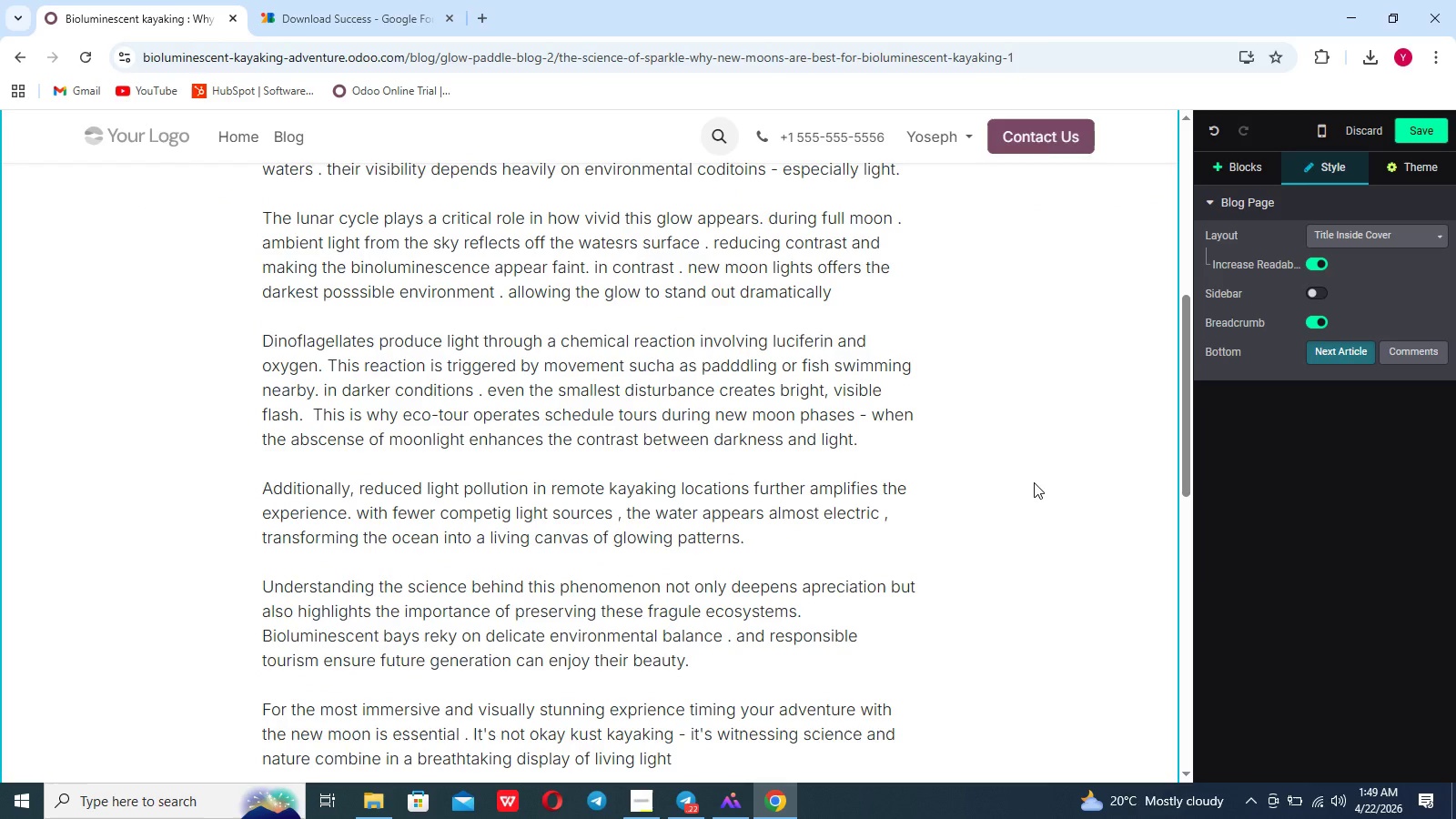 
scroll: coordinate [1031, 501], scroll_direction: down, amount: 7.0
 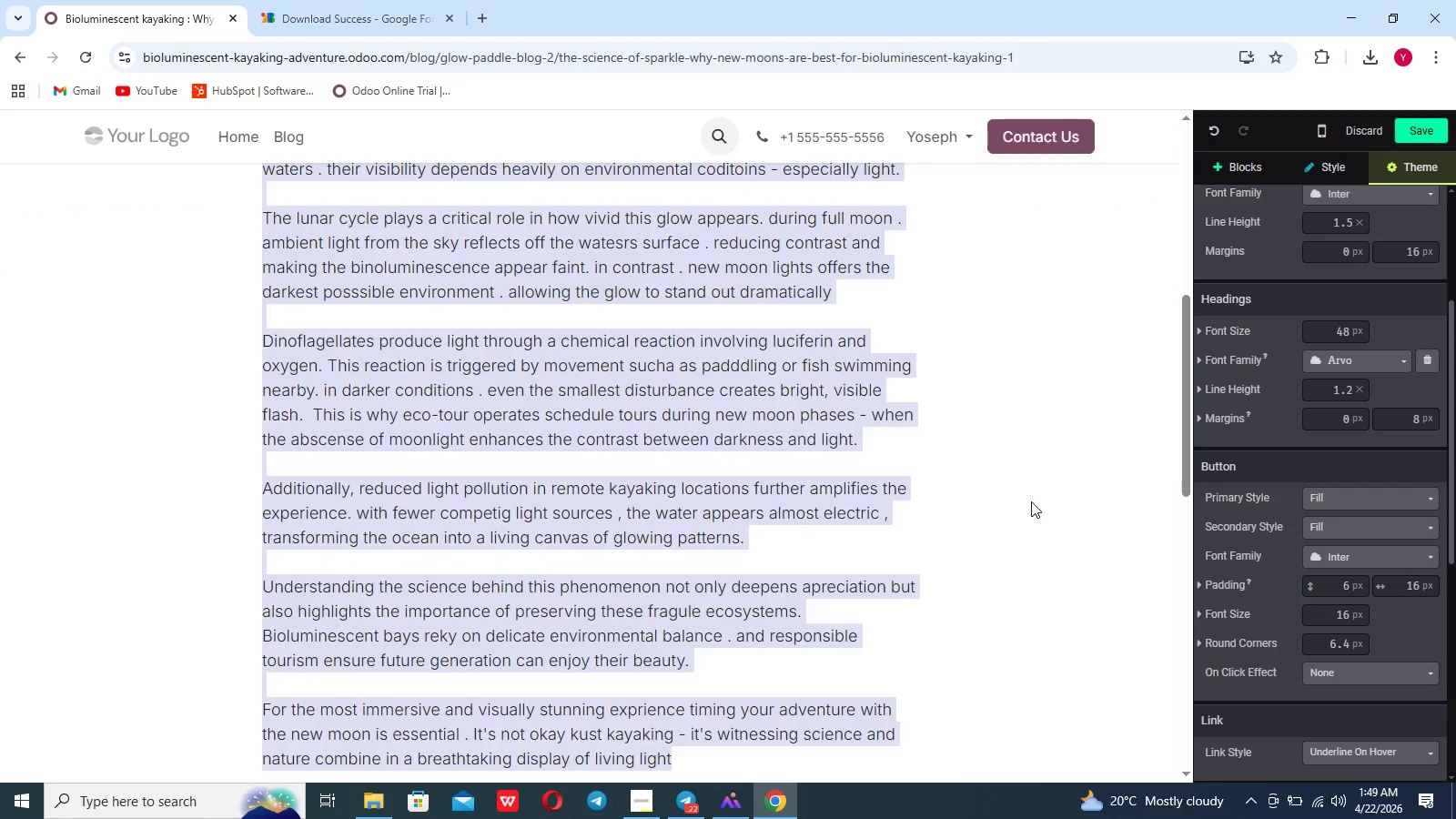 
left_click([1034, 482])
 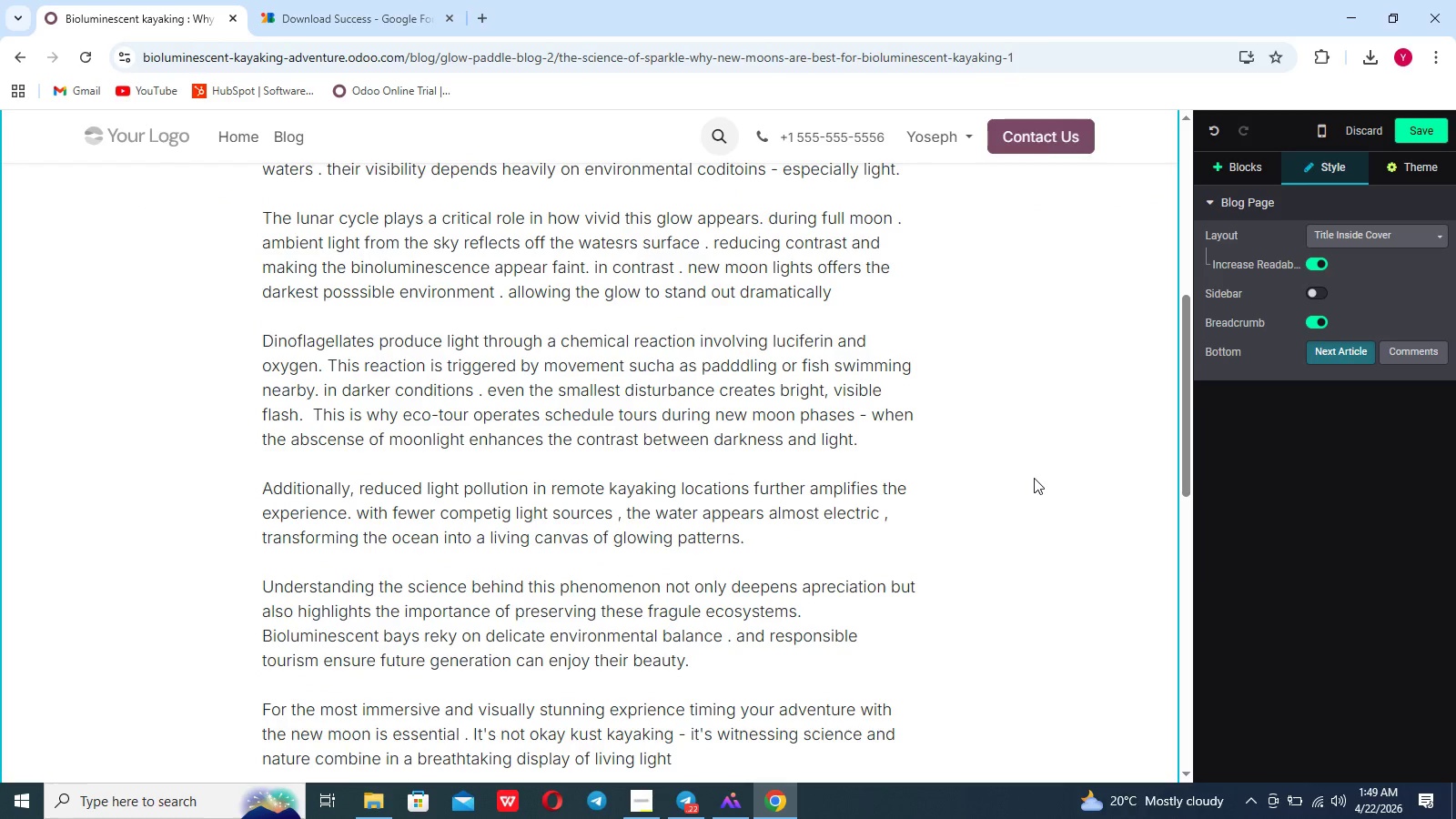 
left_click([1033, 464])
 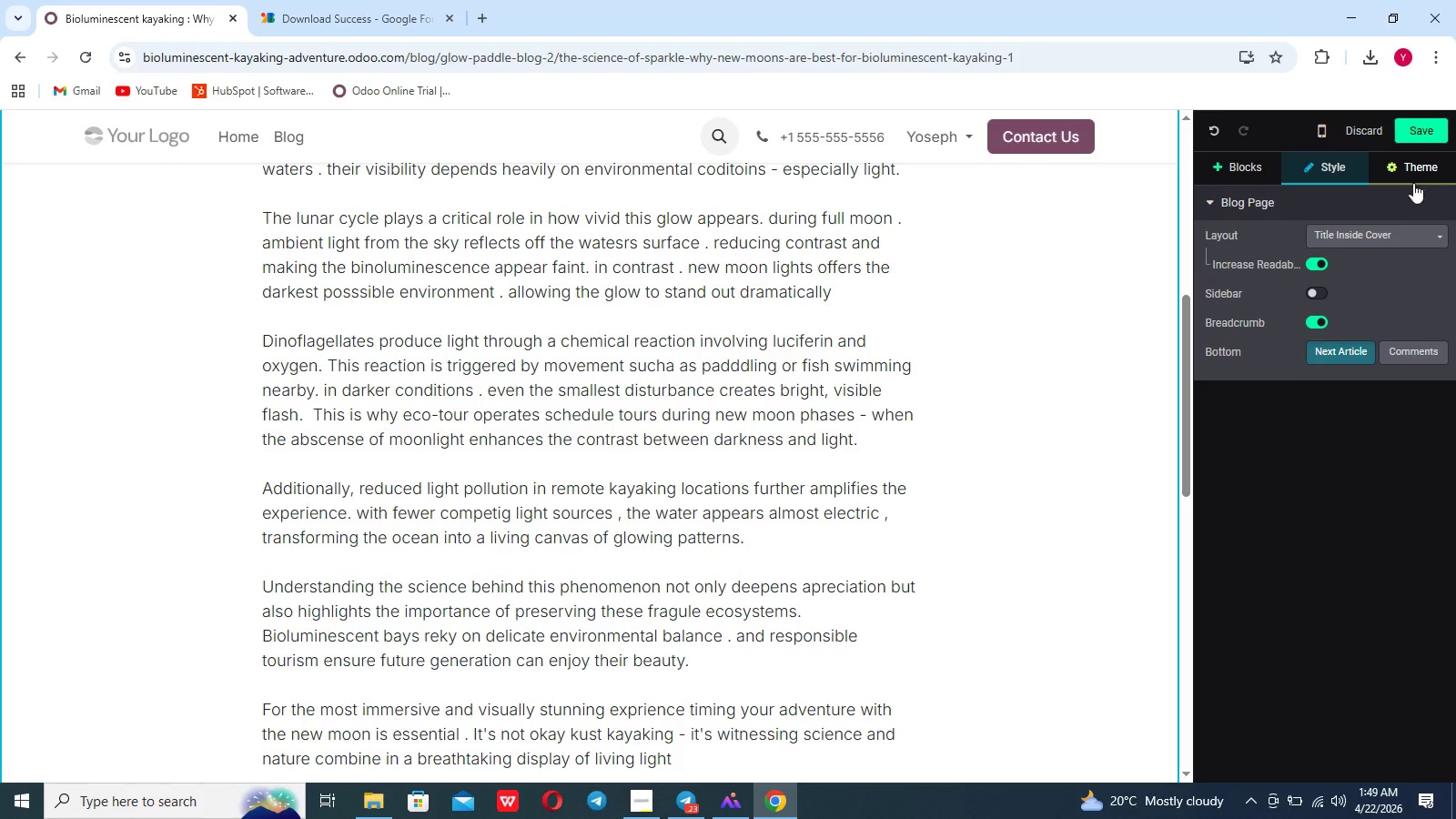 
wait(5.02)
 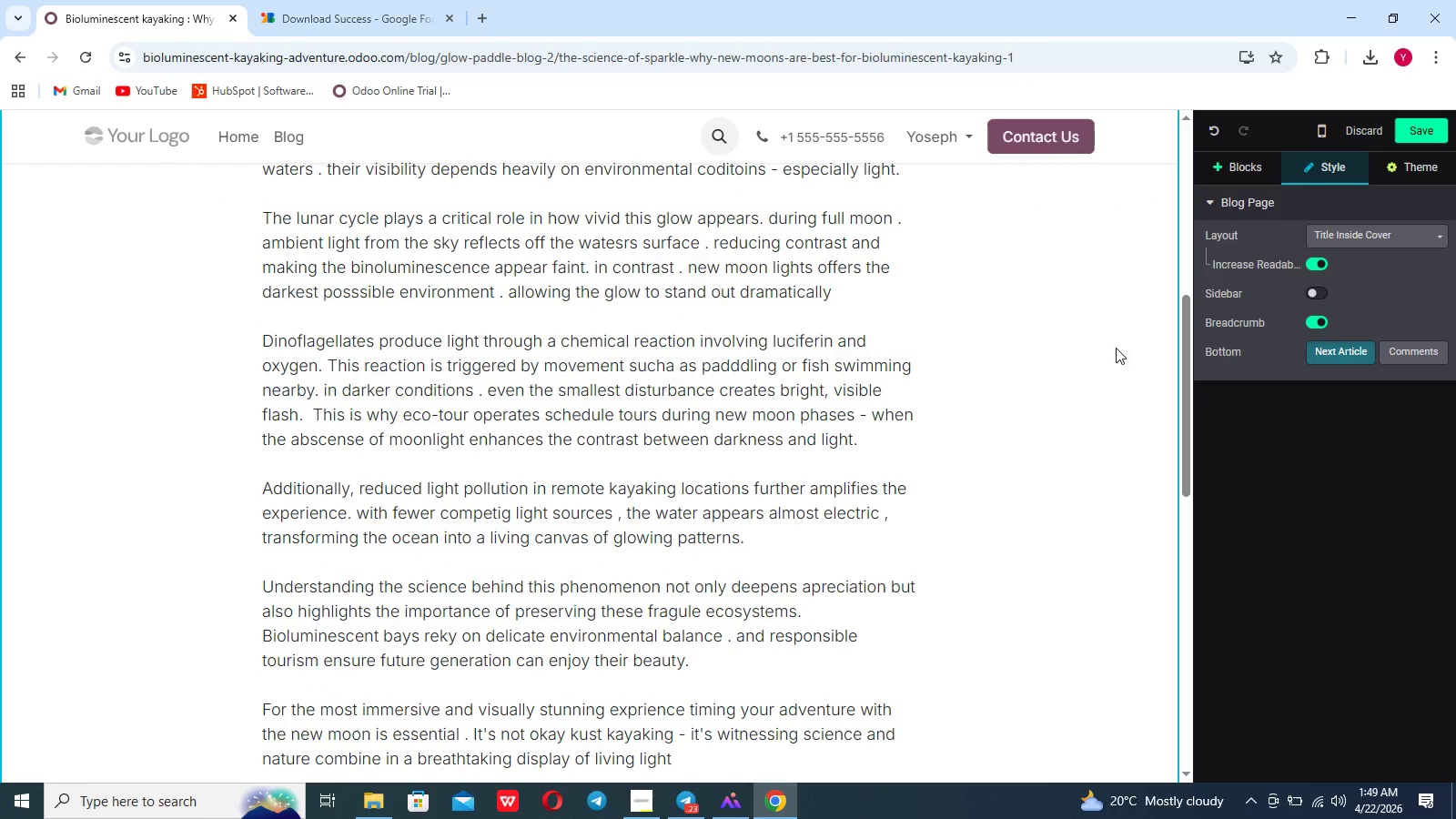 
left_click([1421, 170])
 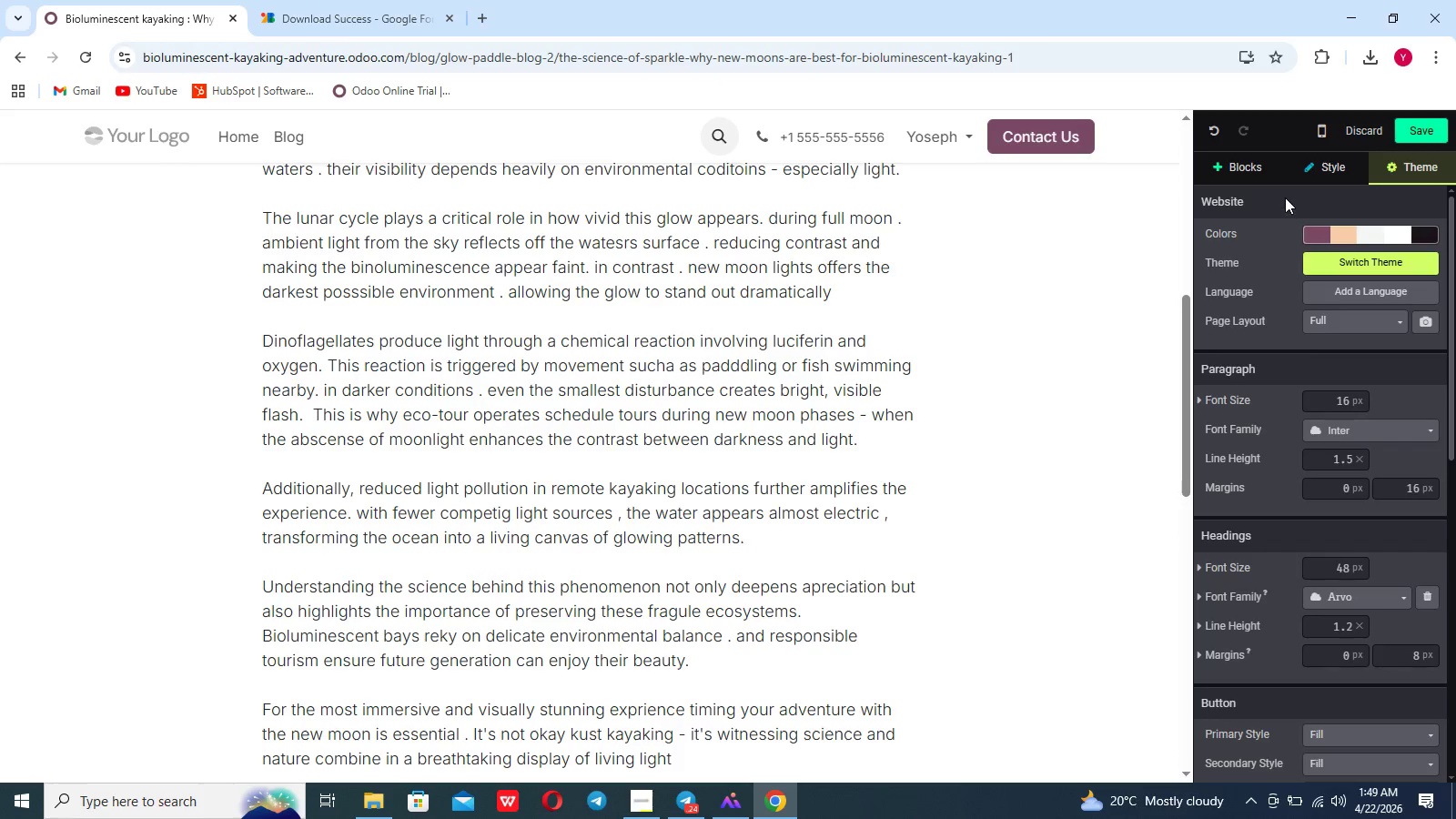 
left_click([1320, 174])
 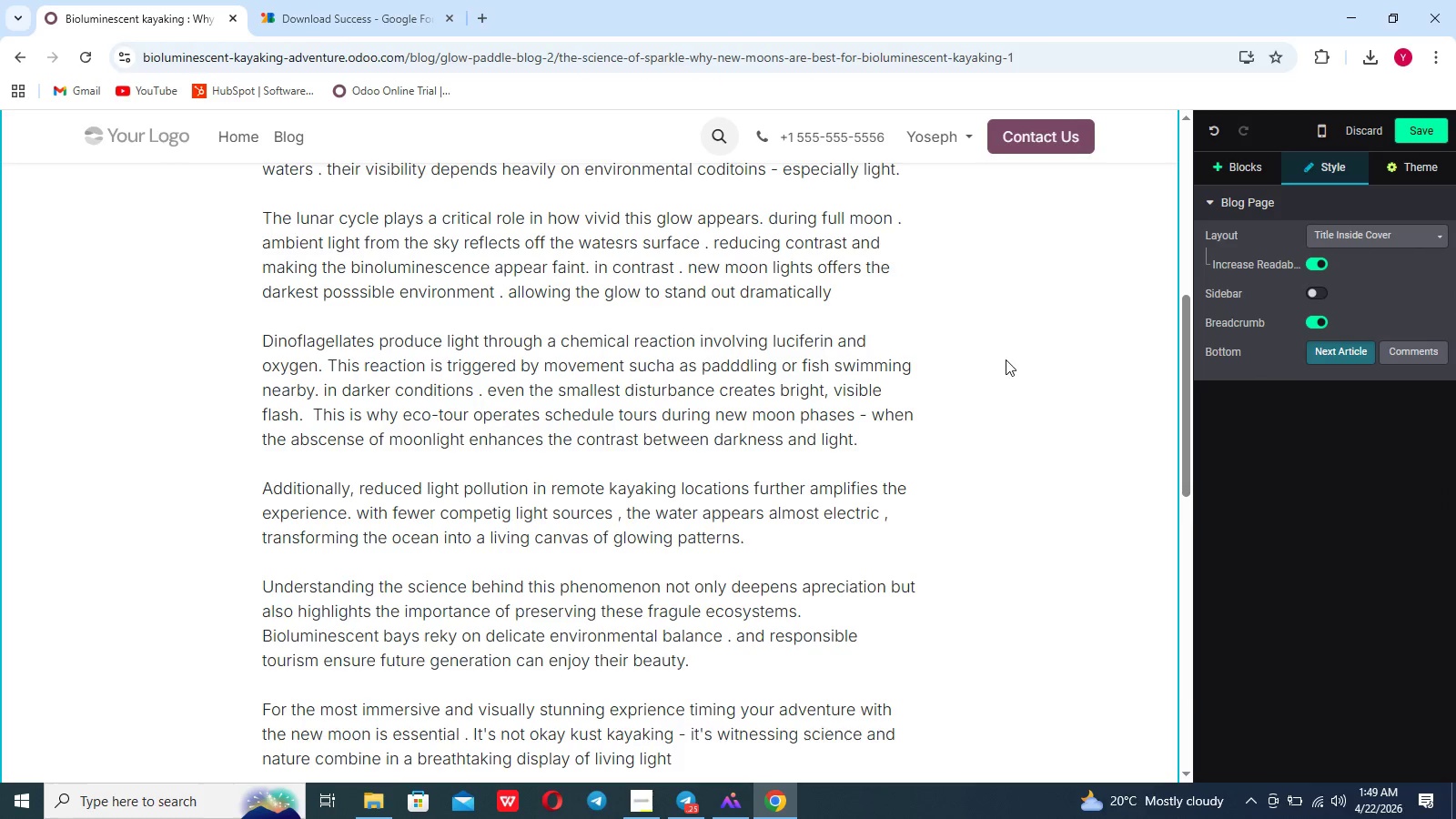 
left_click([922, 354])
 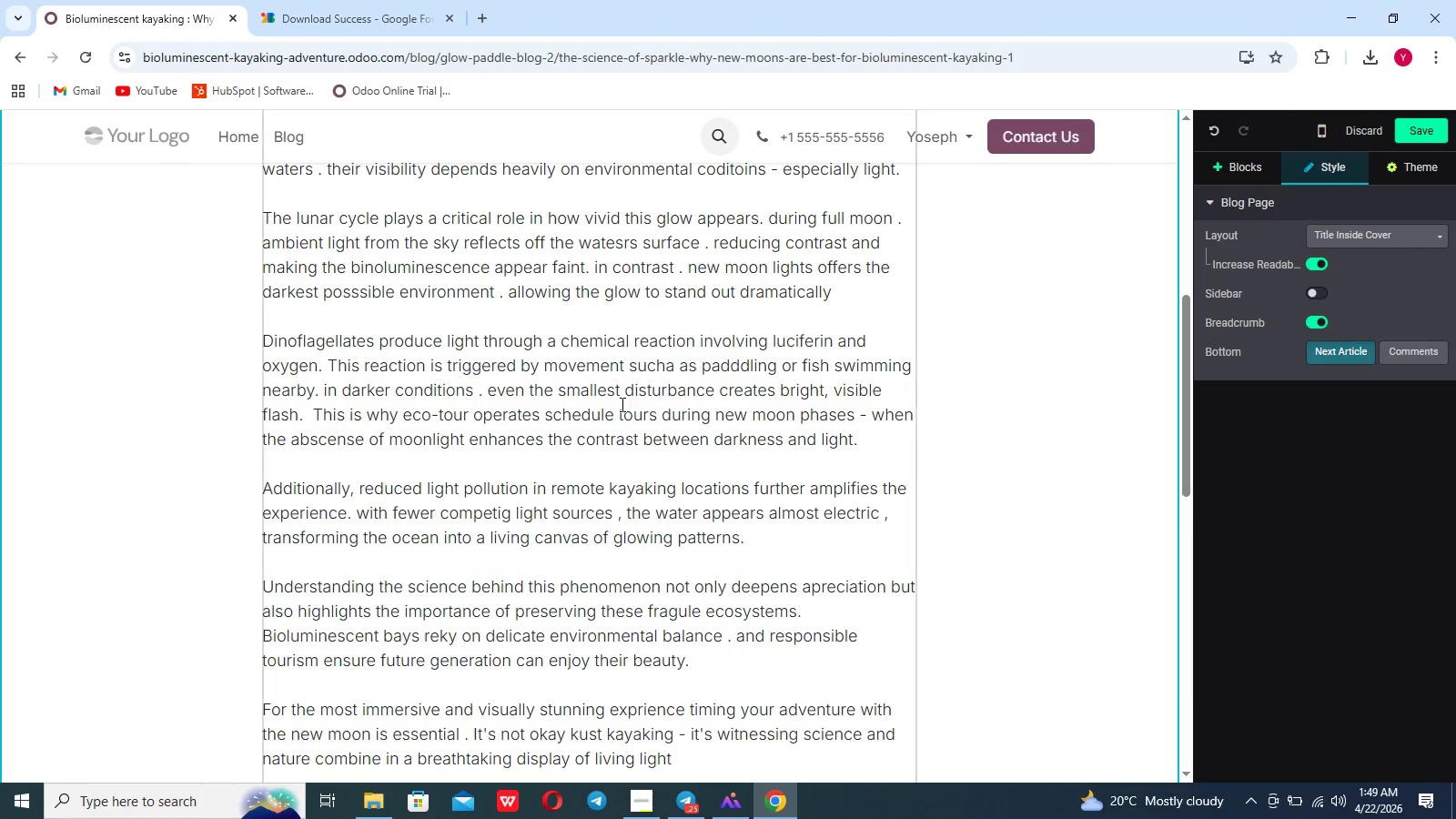 
left_click([621, 404])
 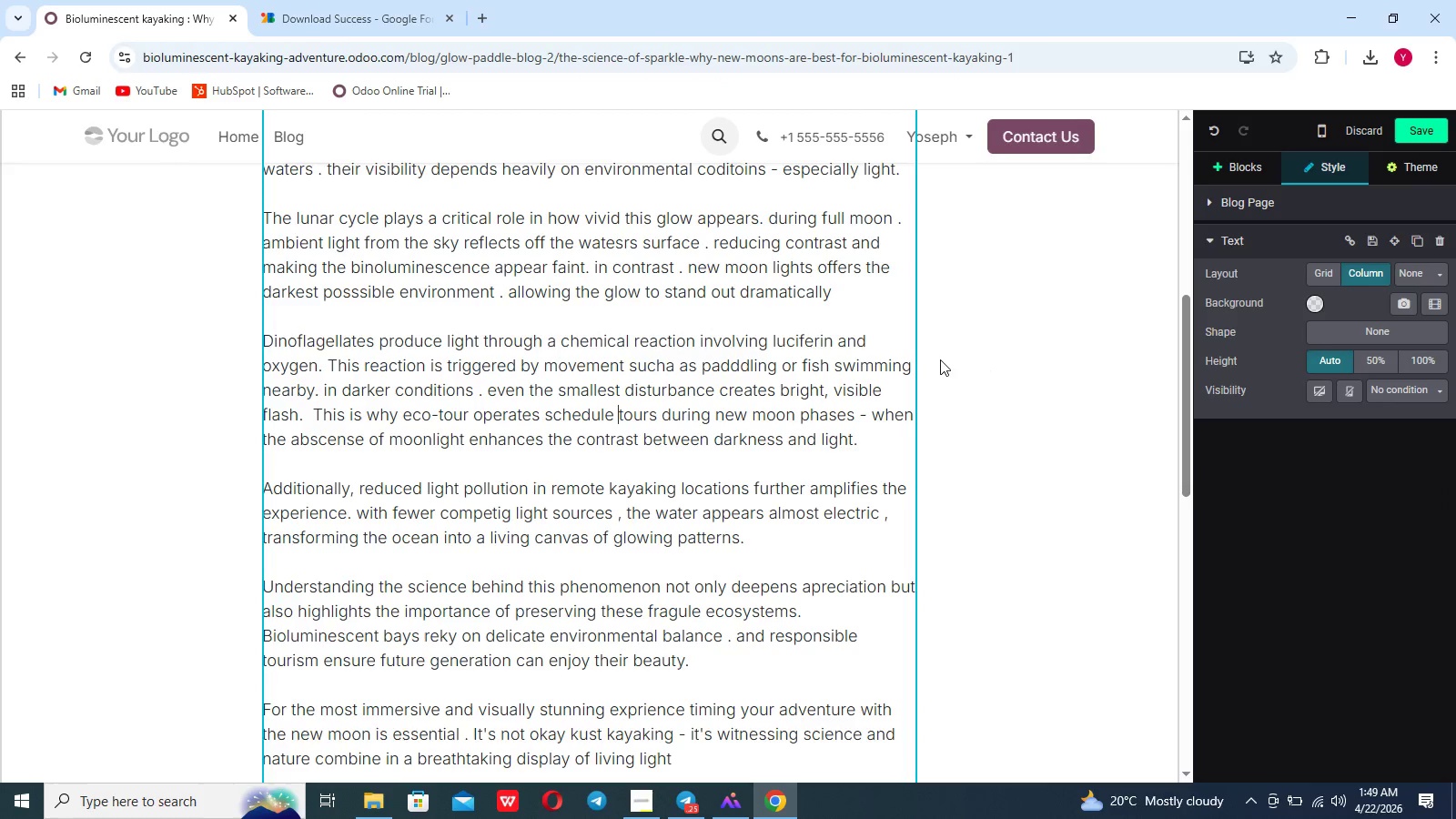 
scroll: coordinate [981, 342], scroll_direction: up, amount: 8.0
 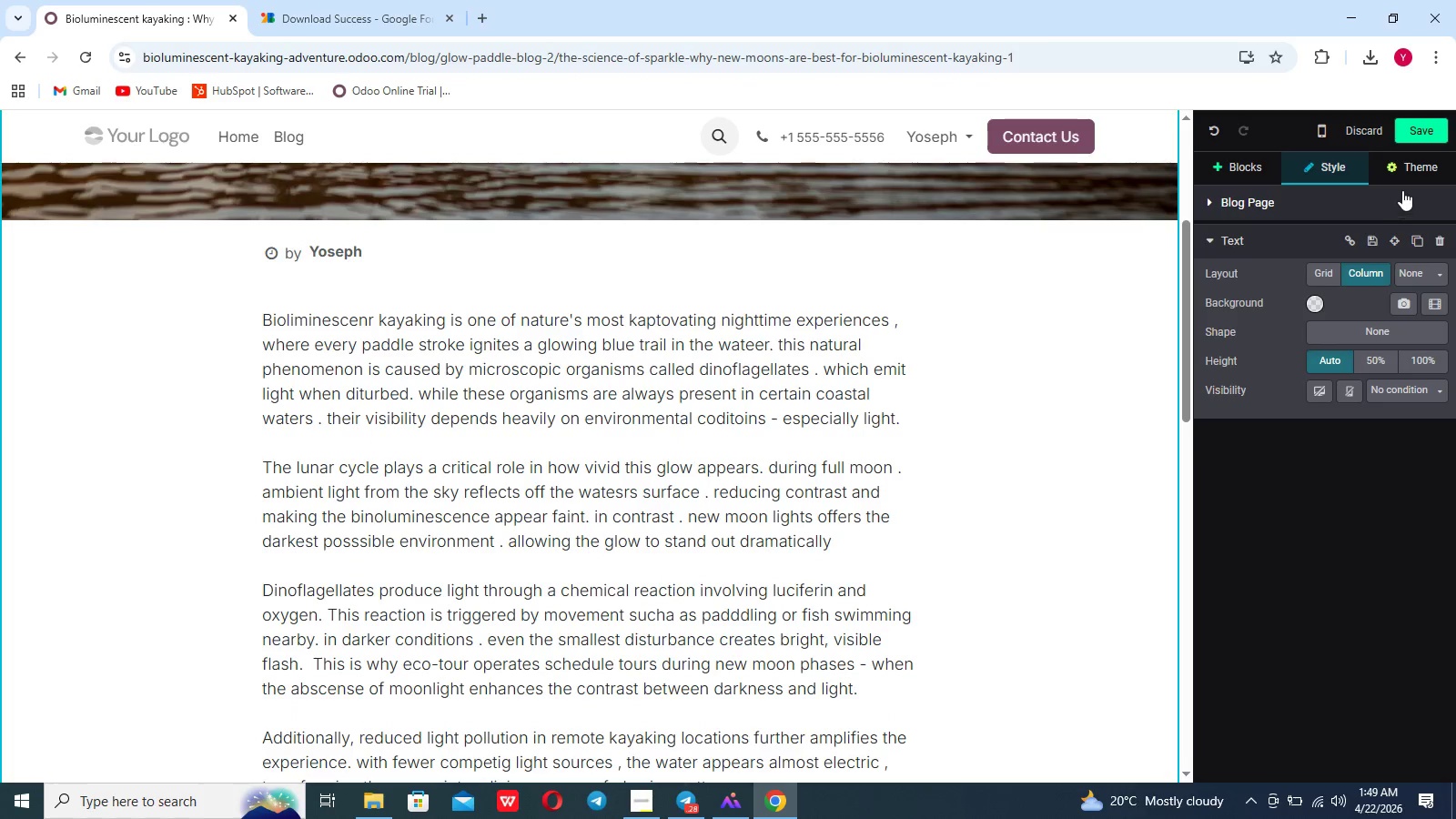 
left_click([1412, 167])
 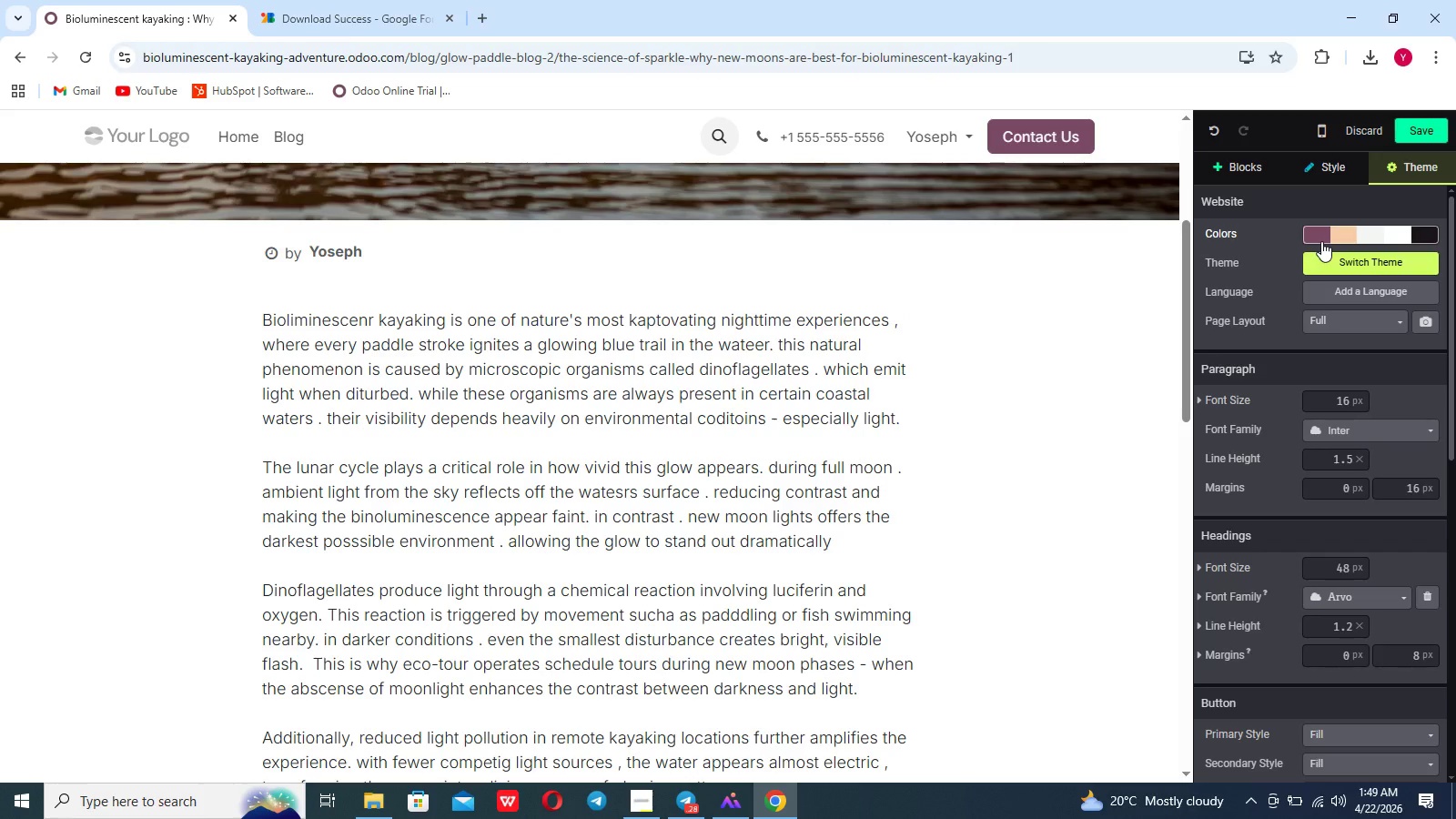 
left_click([1318, 235])
 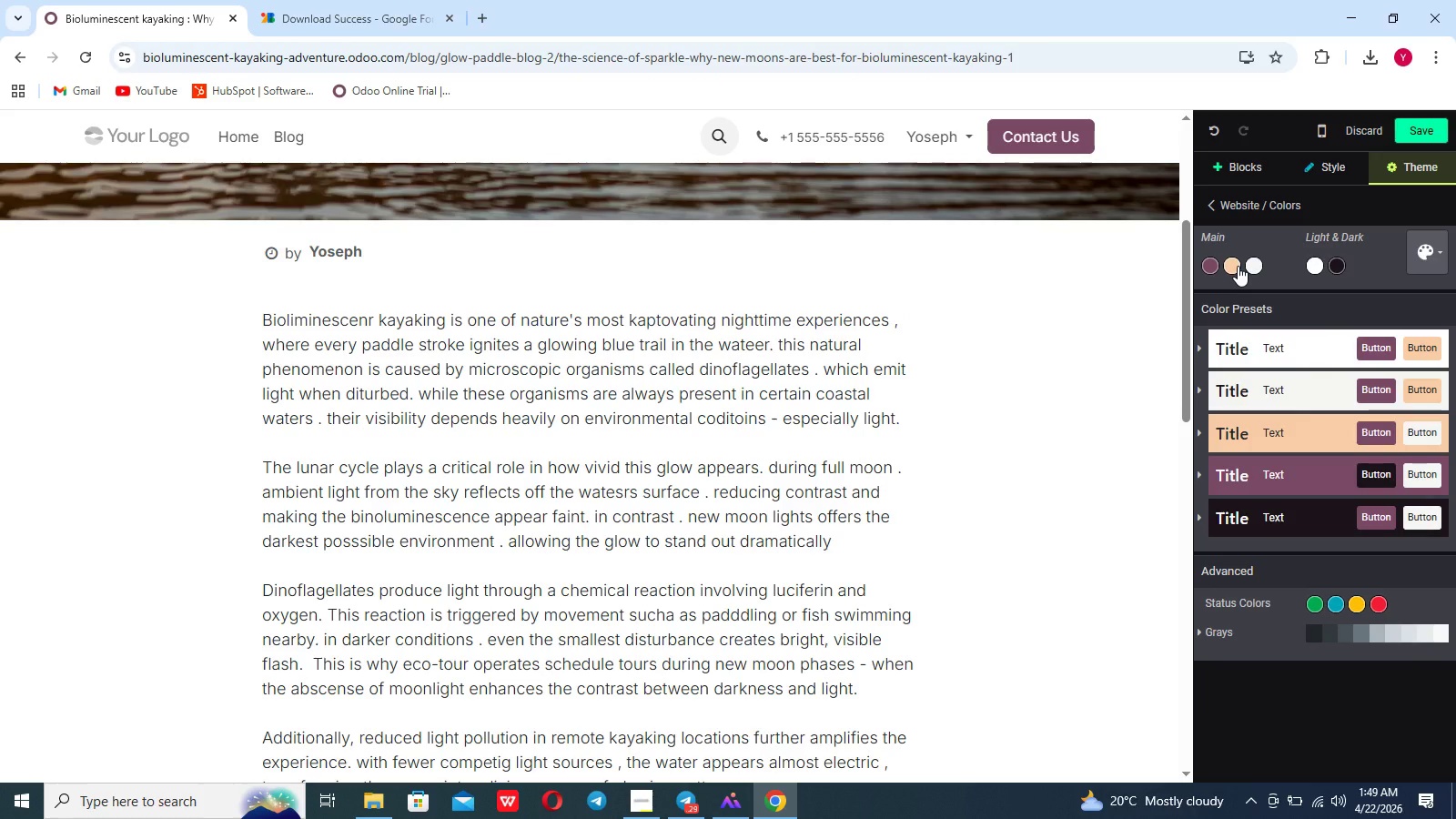 
left_click([1238, 266])
 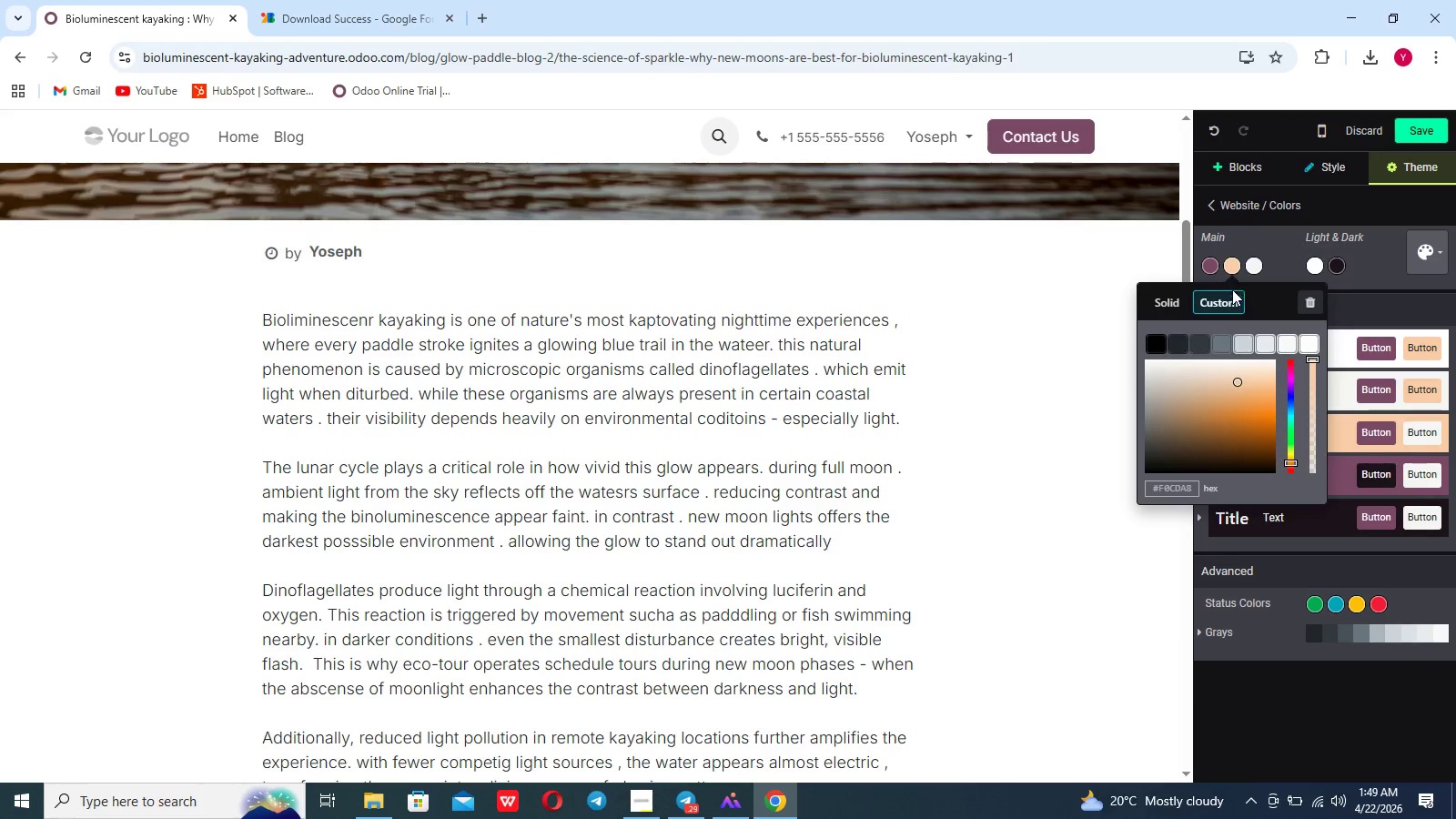 
left_click([1228, 297])
 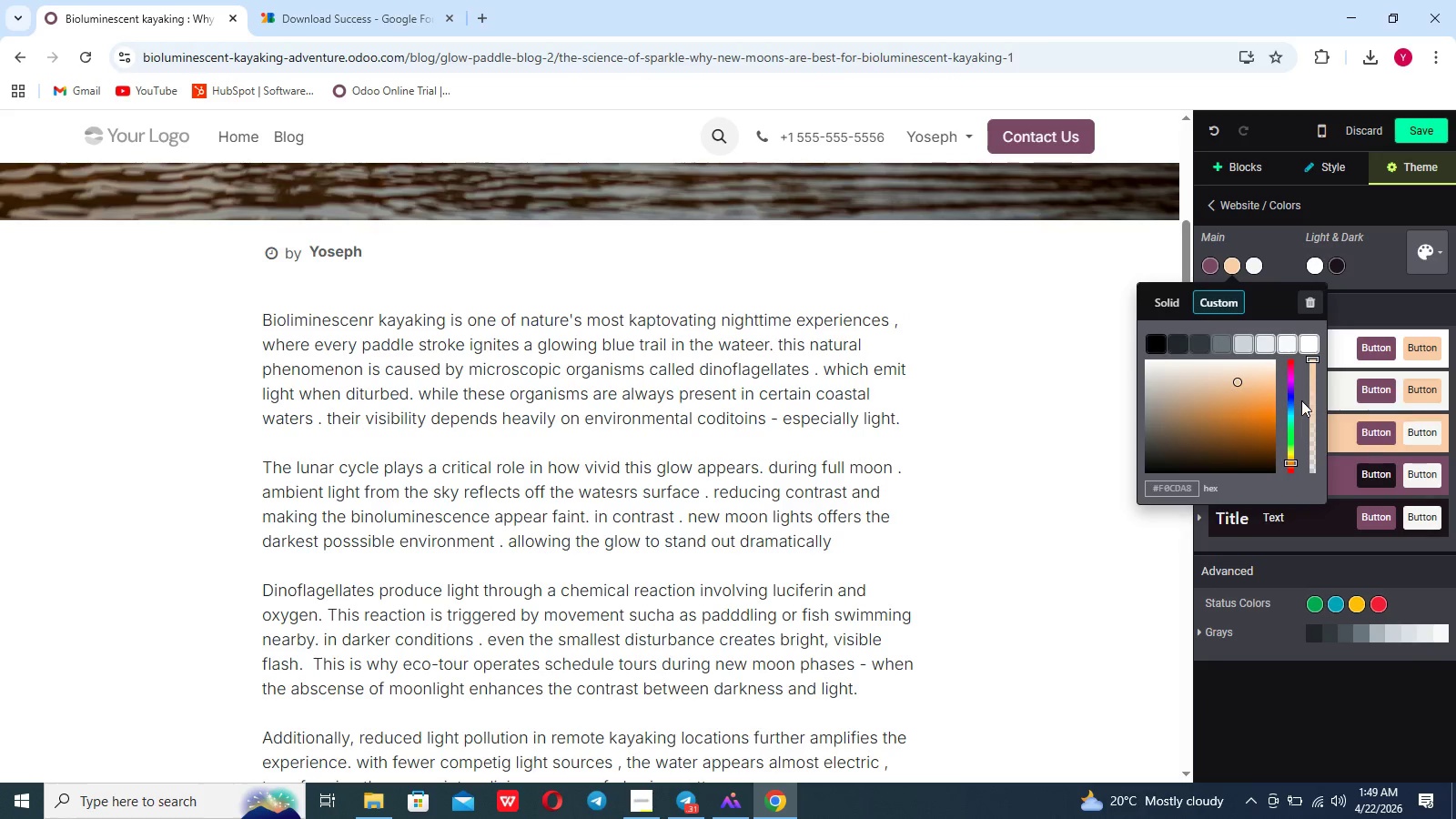 
left_click([1317, 271])
 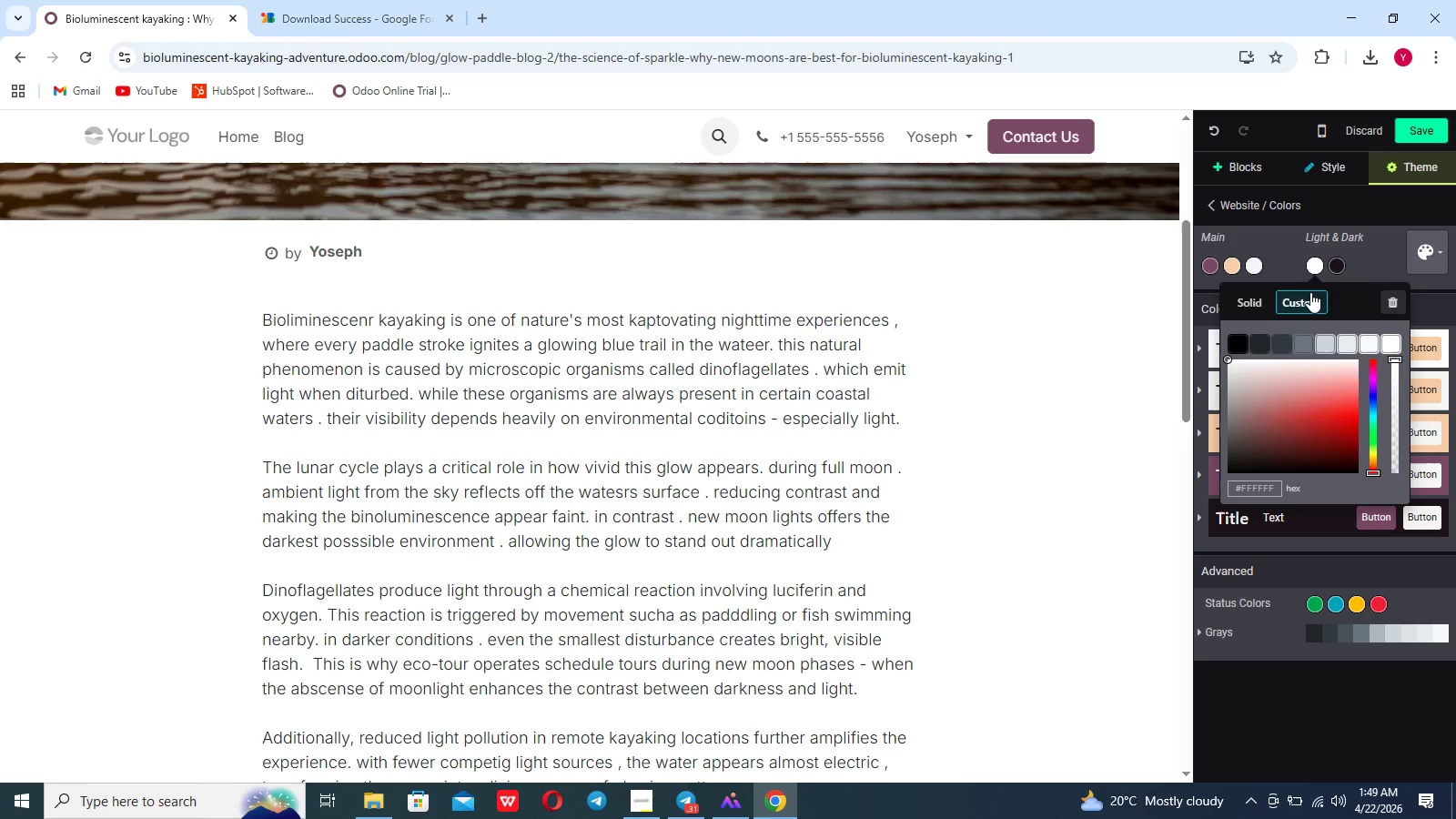 
left_click([1308, 308])
 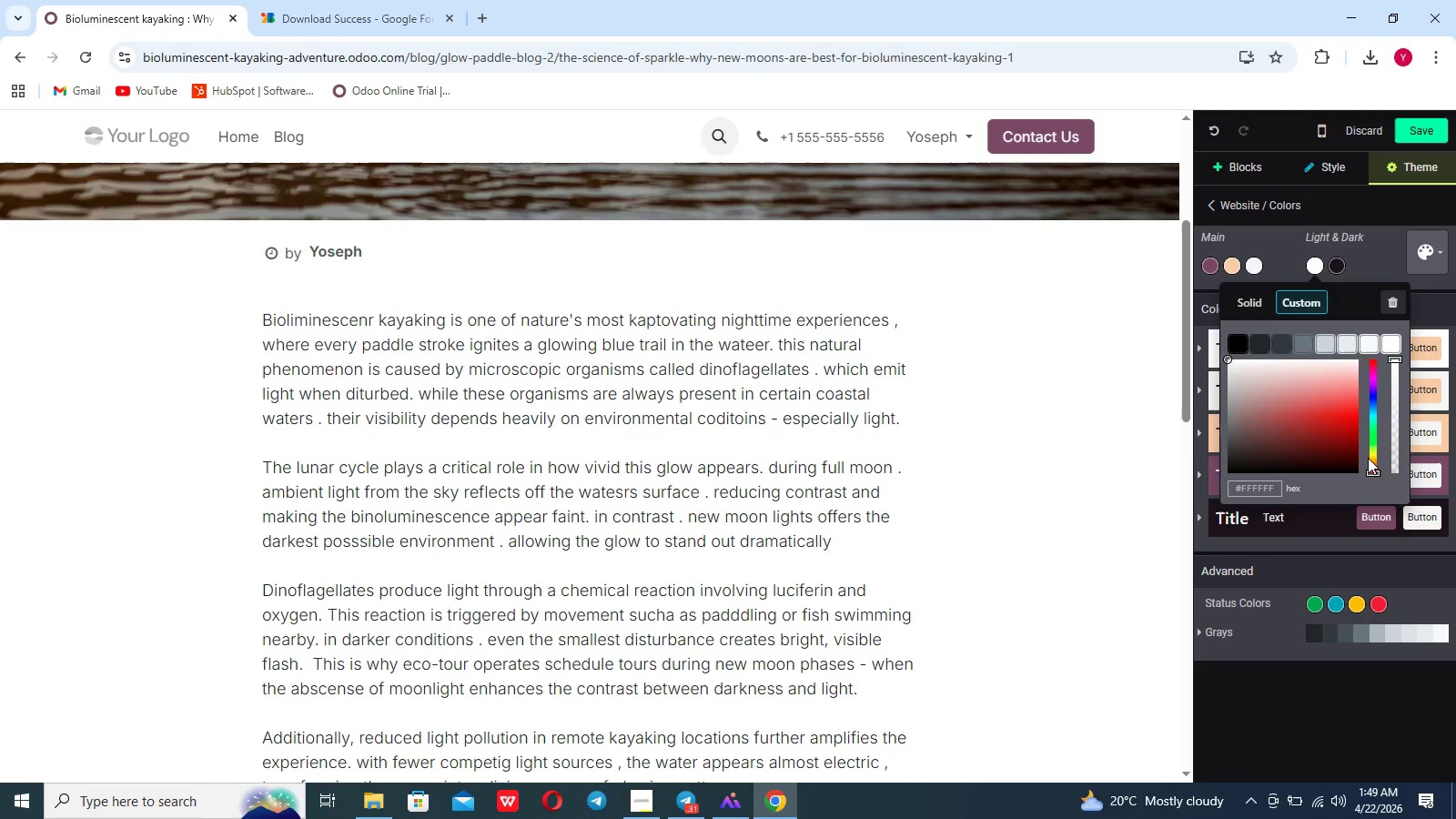 
left_click_drag(start_coordinate=[1371, 463], to_coordinate=[1377, 412])
 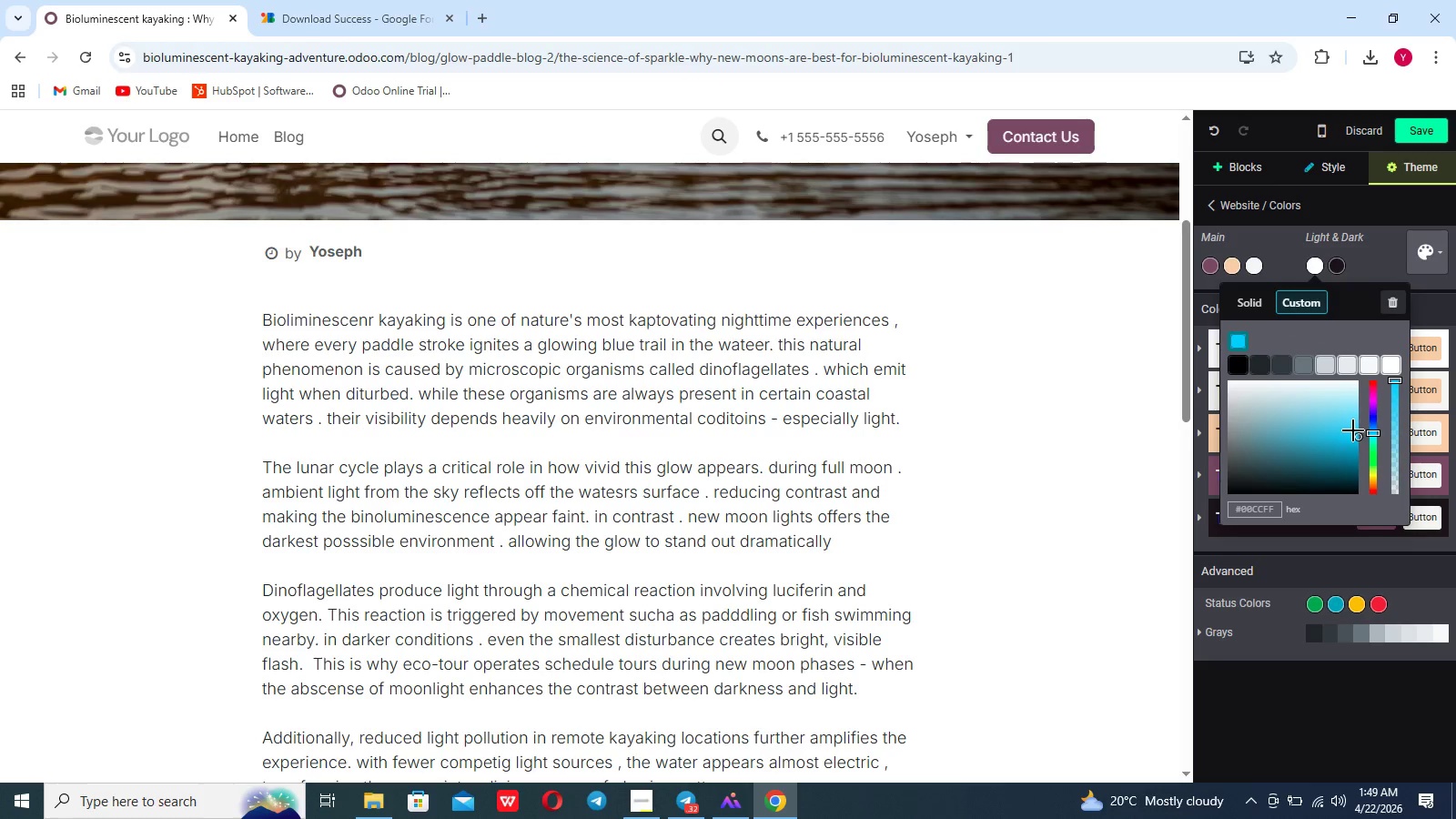 
left_click_drag(start_coordinate=[1352, 435], to_coordinate=[1317, 430])
 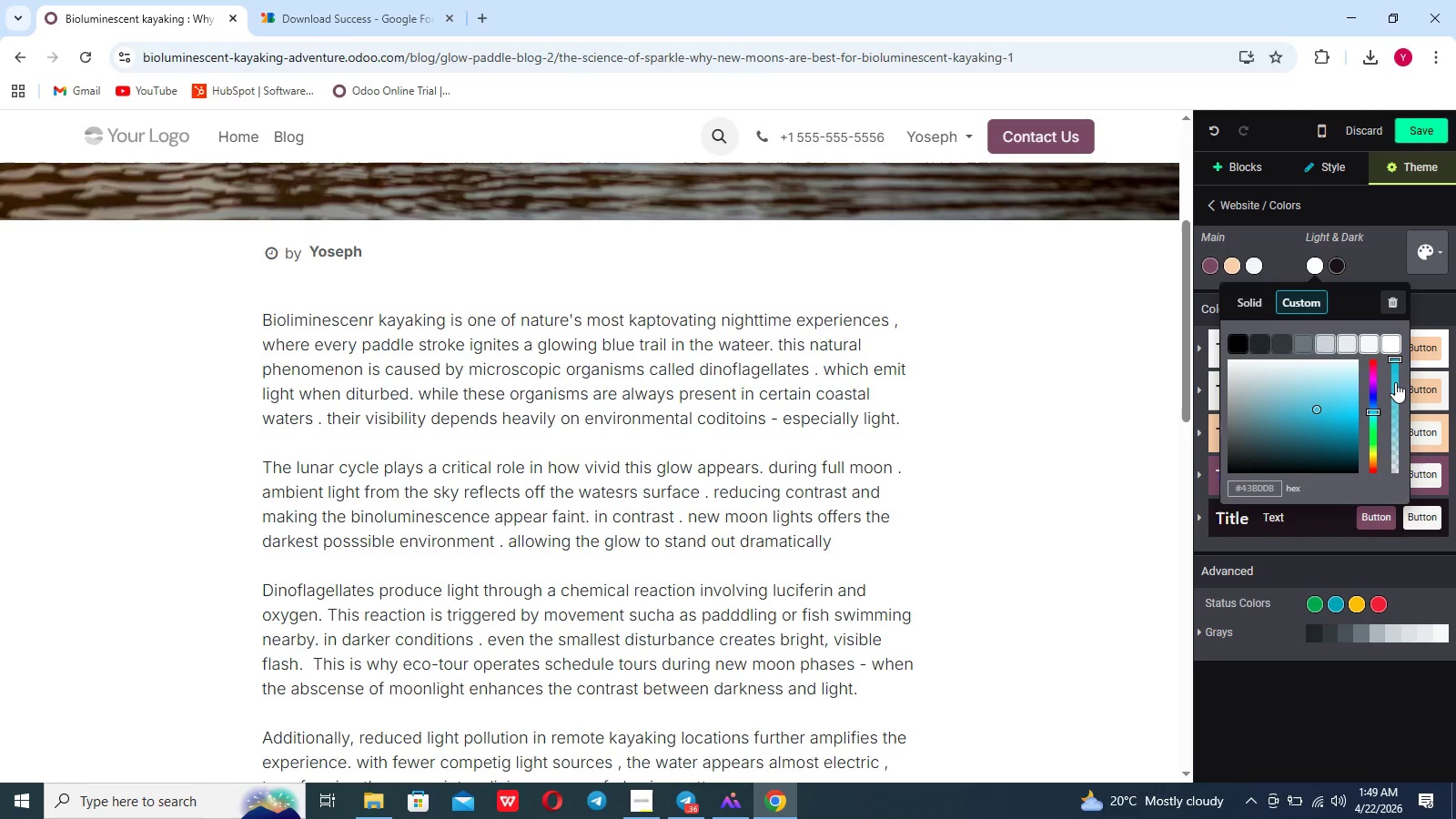 
wait(5.16)
 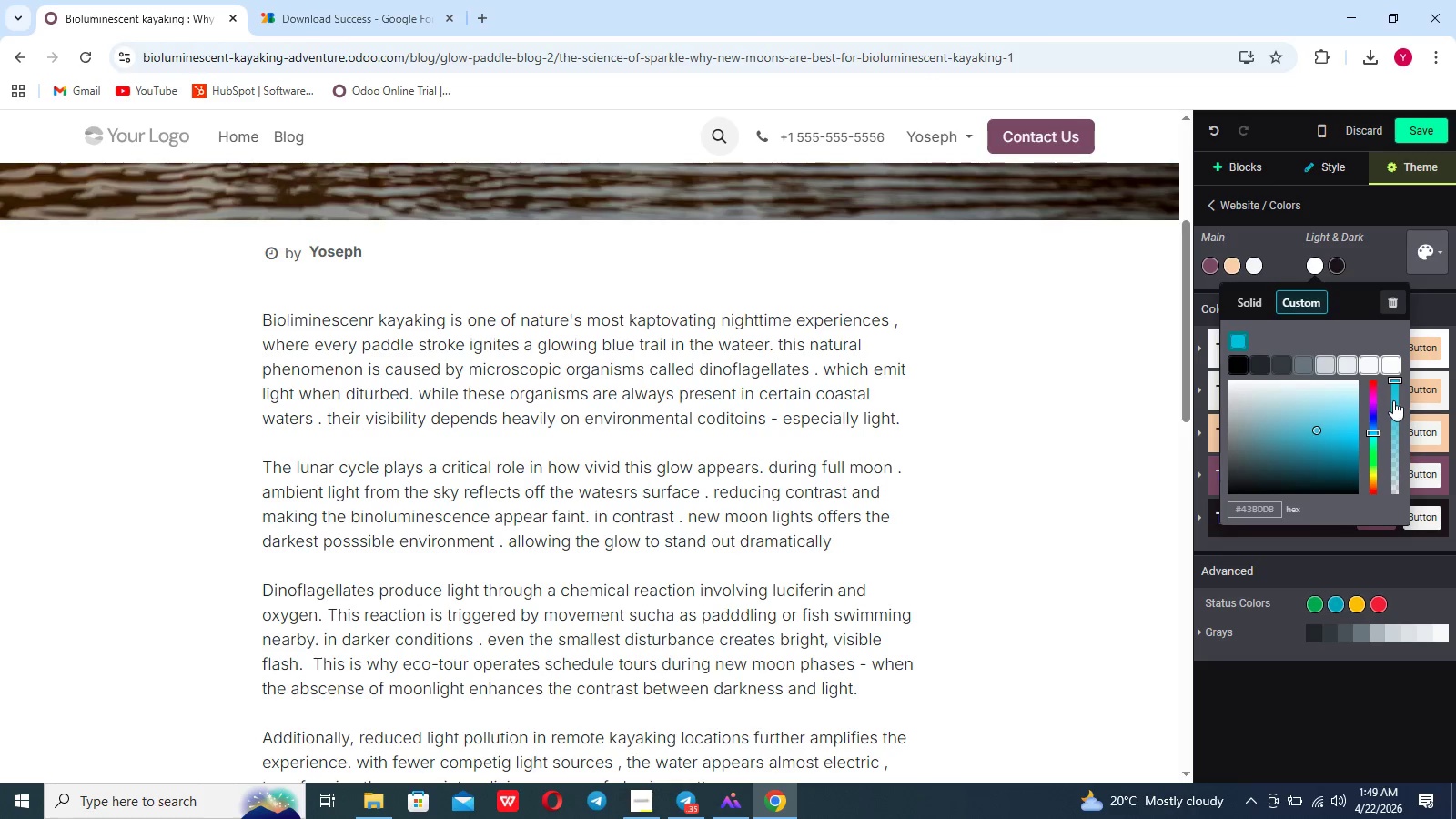 
left_click_drag(start_coordinate=[1395, 361], to_coordinate=[1392, 432])
 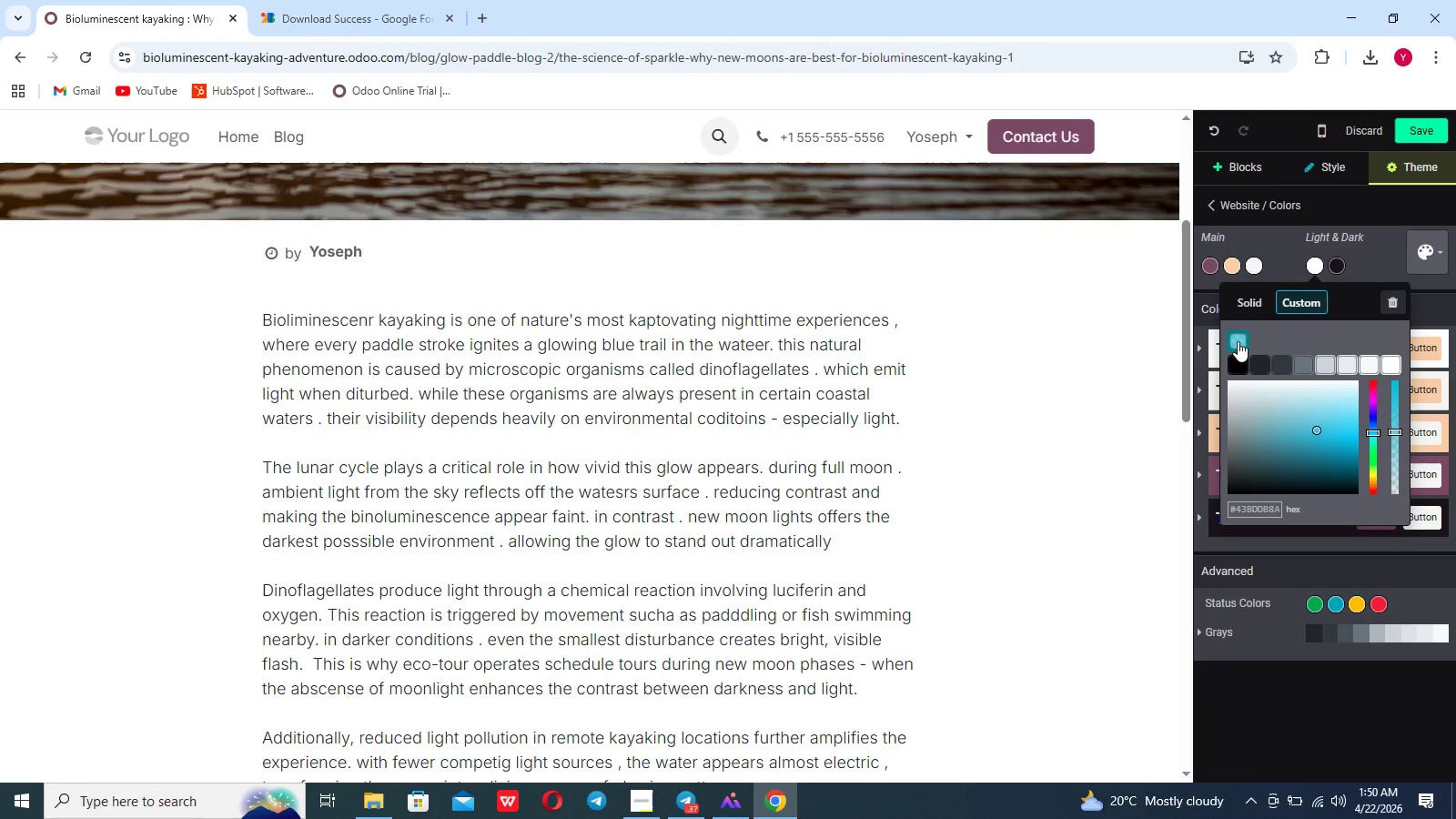 
left_click([1238, 341])
 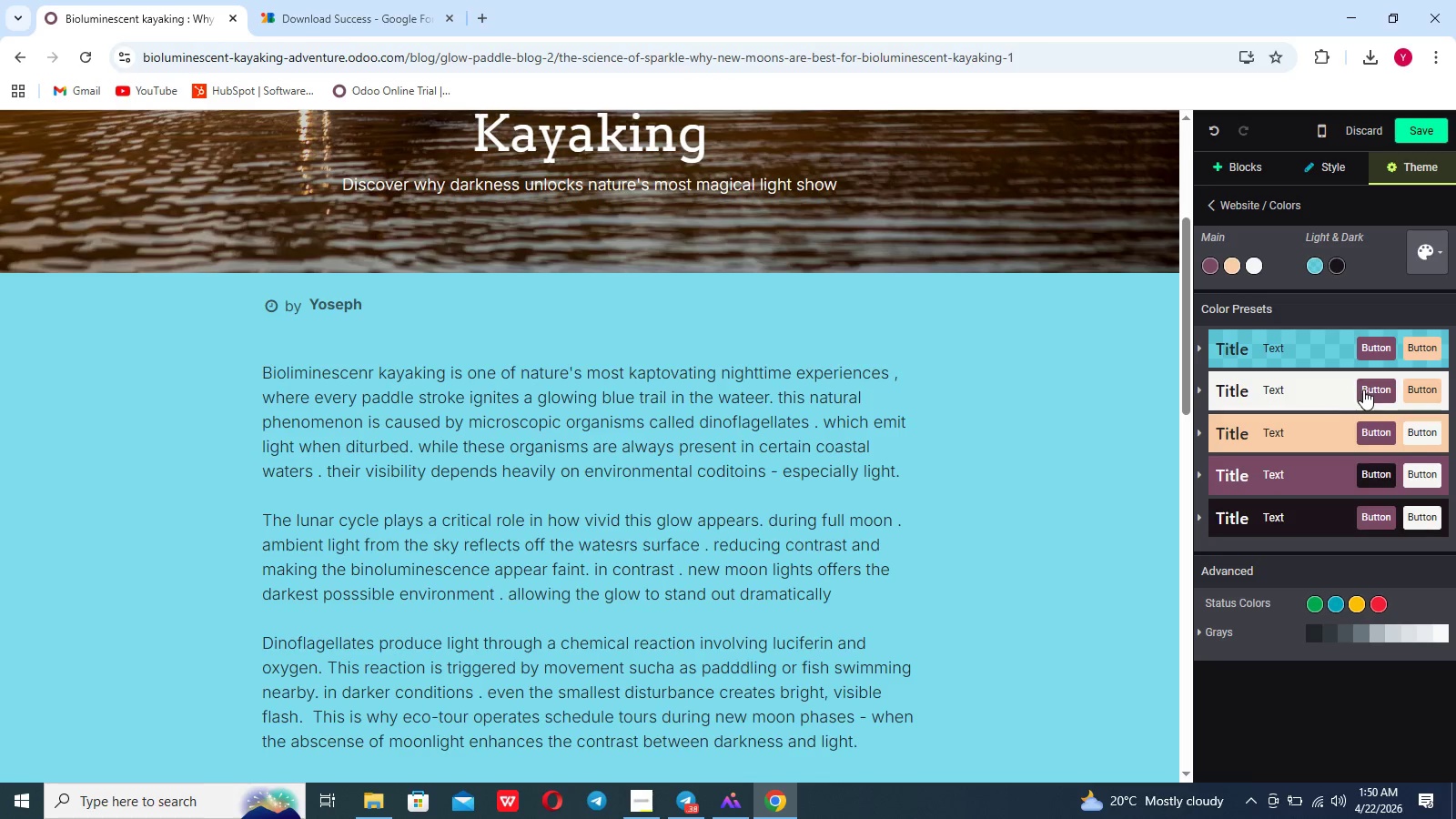 
wait(6.01)
 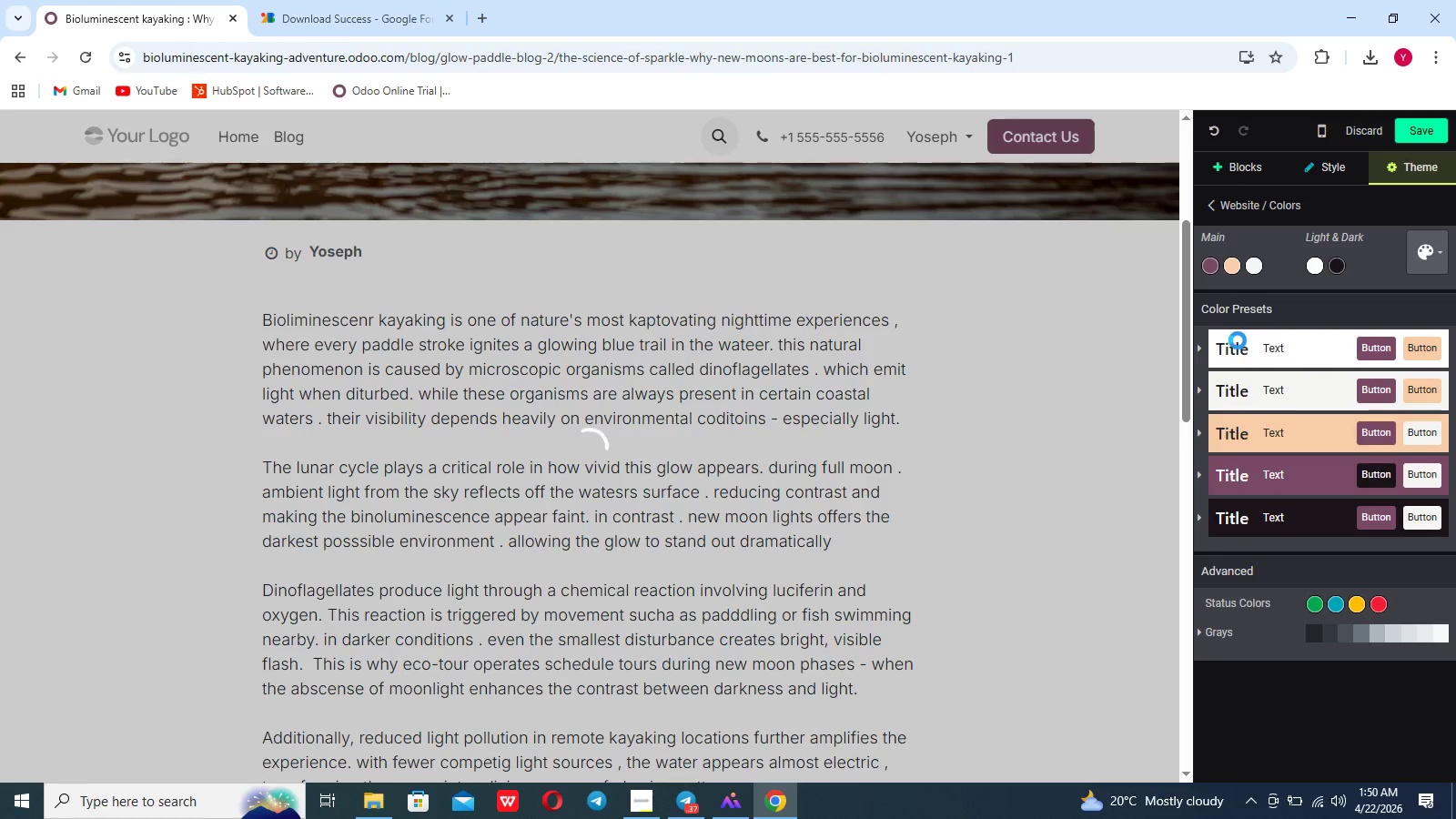 
left_click([1308, 273])
 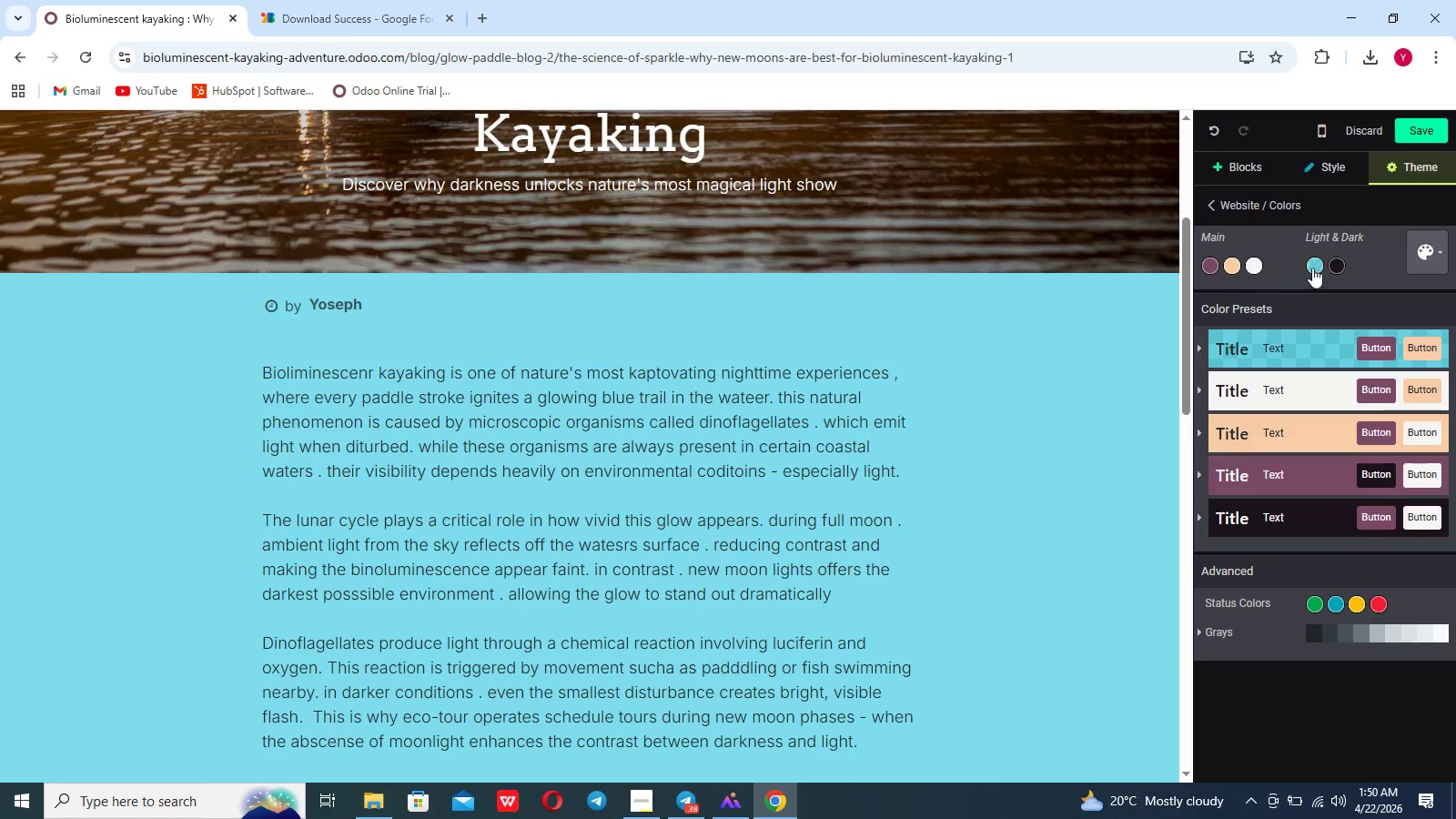 
left_click([1313, 266])
 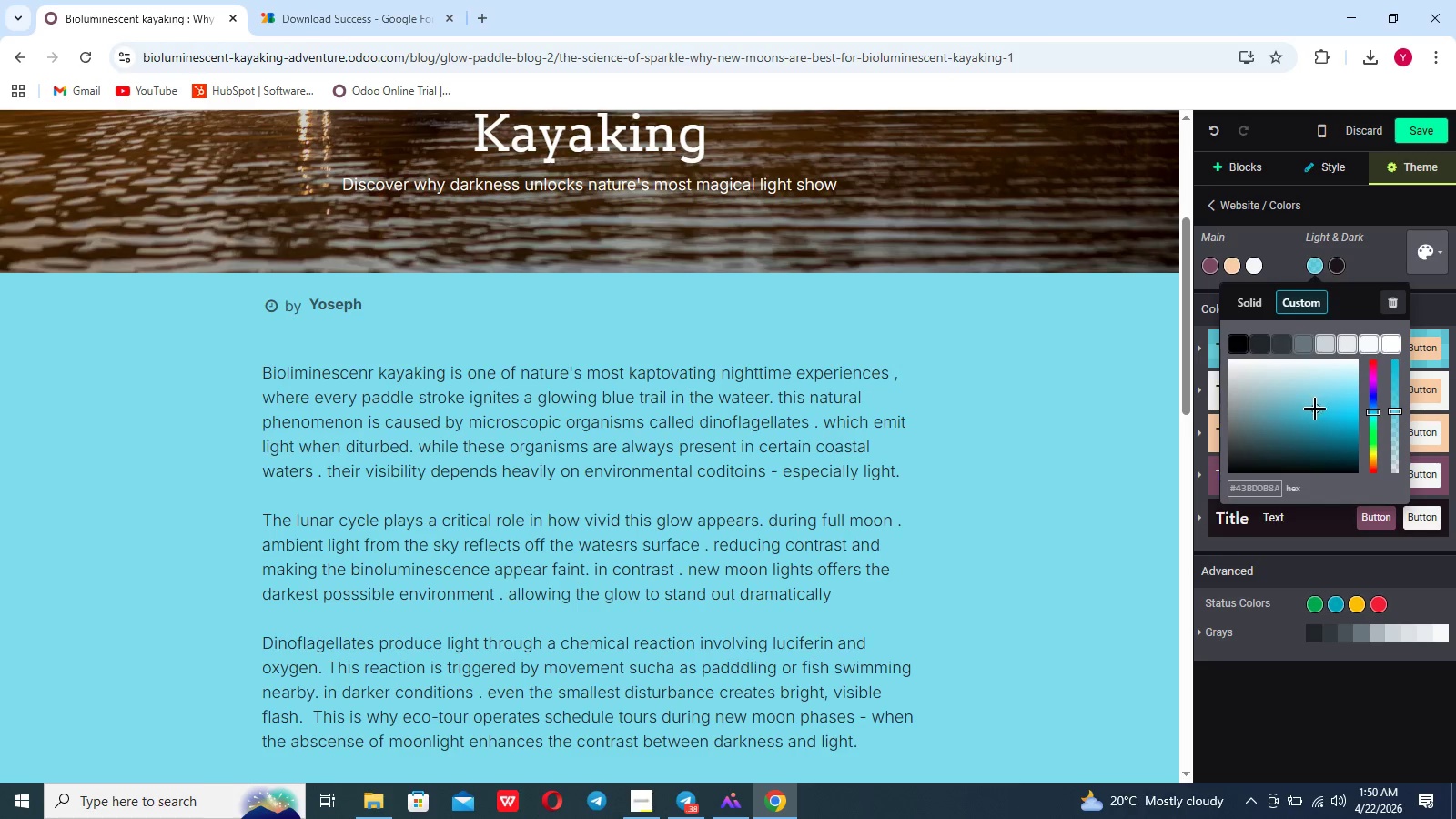 
left_click_drag(start_coordinate=[1319, 412], to_coordinate=[1303, 455])
 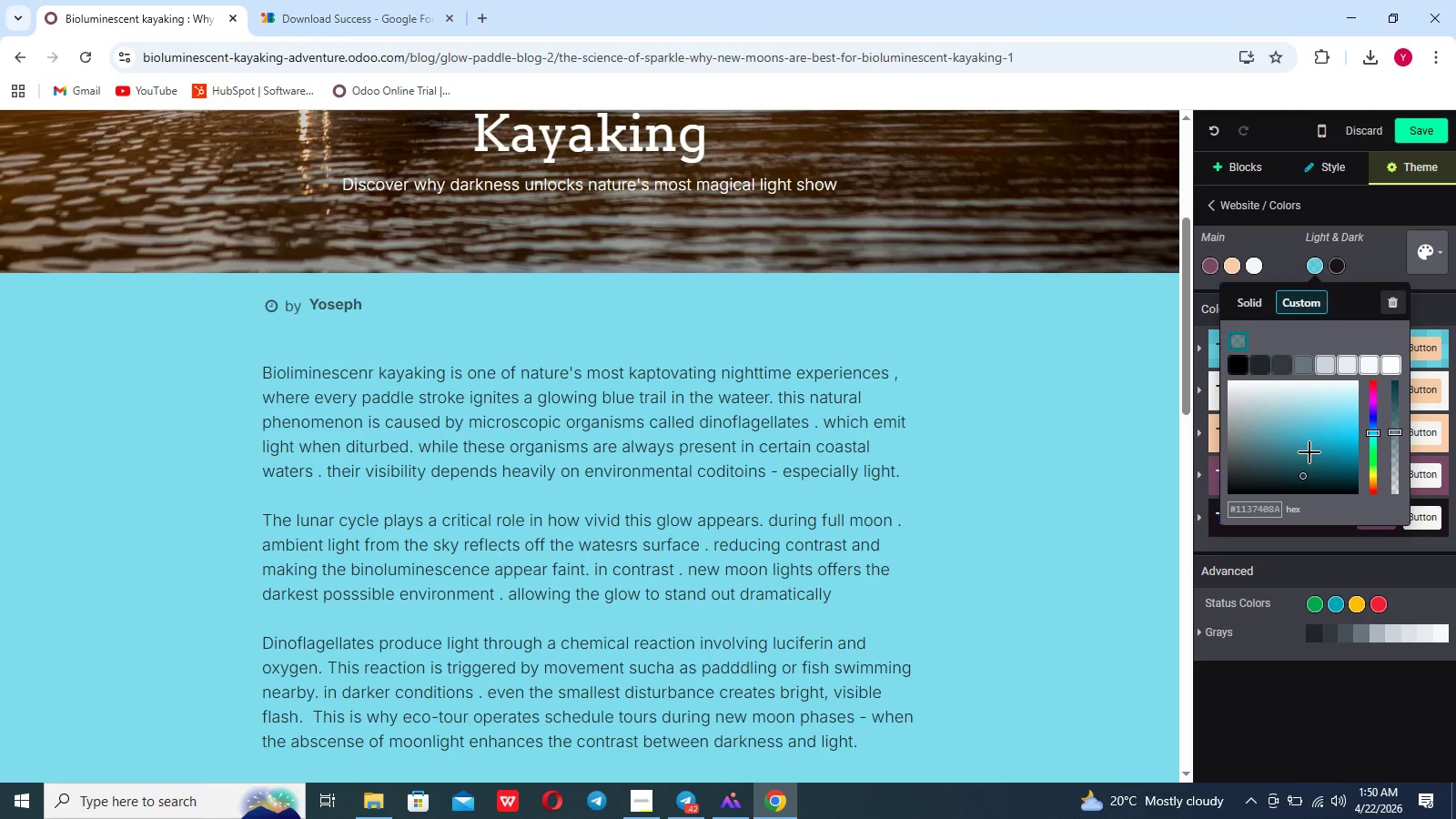 
left_click_drag(start_coordinate=[1304, 478], to_coordinate=[1308, 462])
 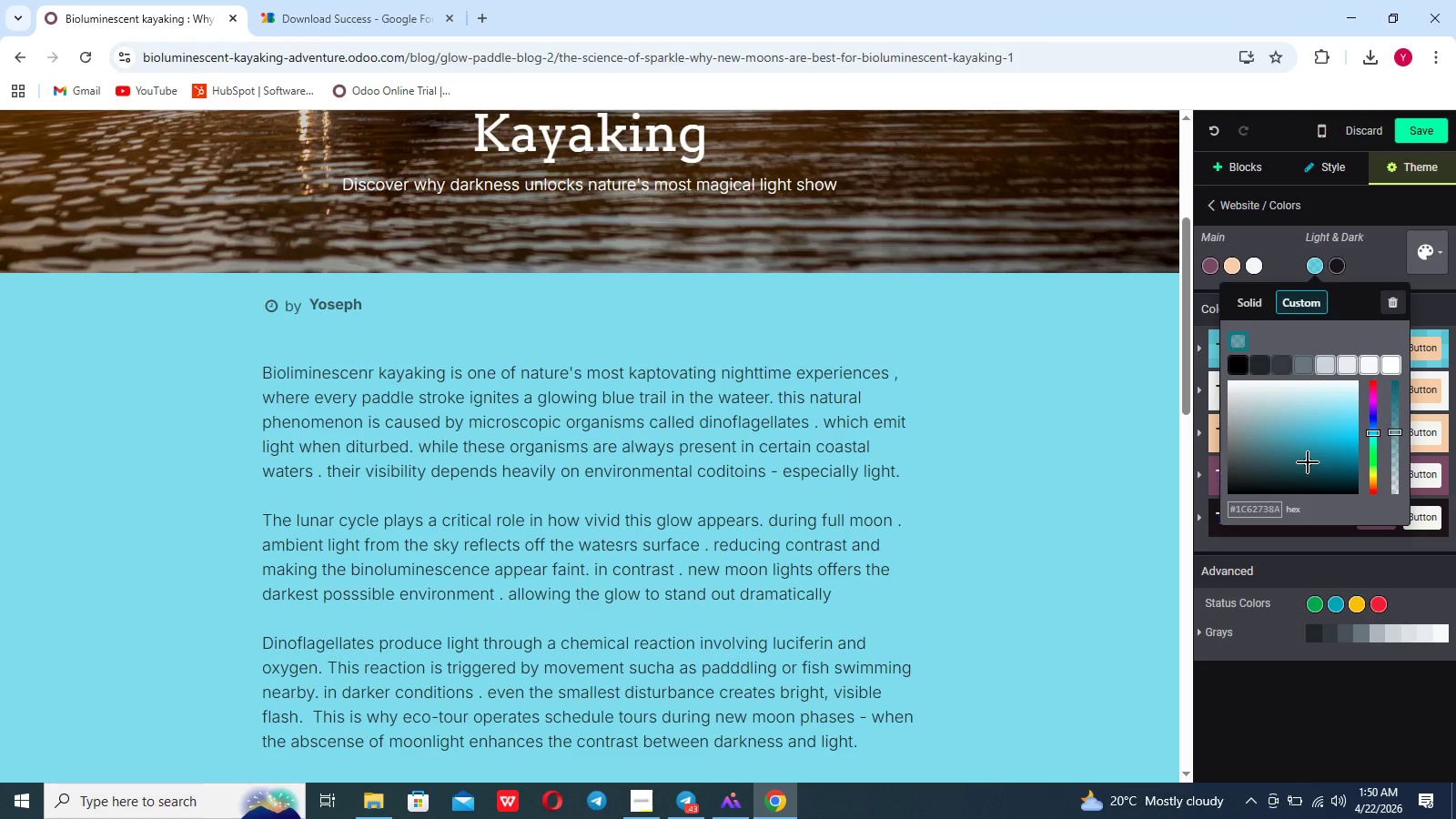 
wait(5.62)
 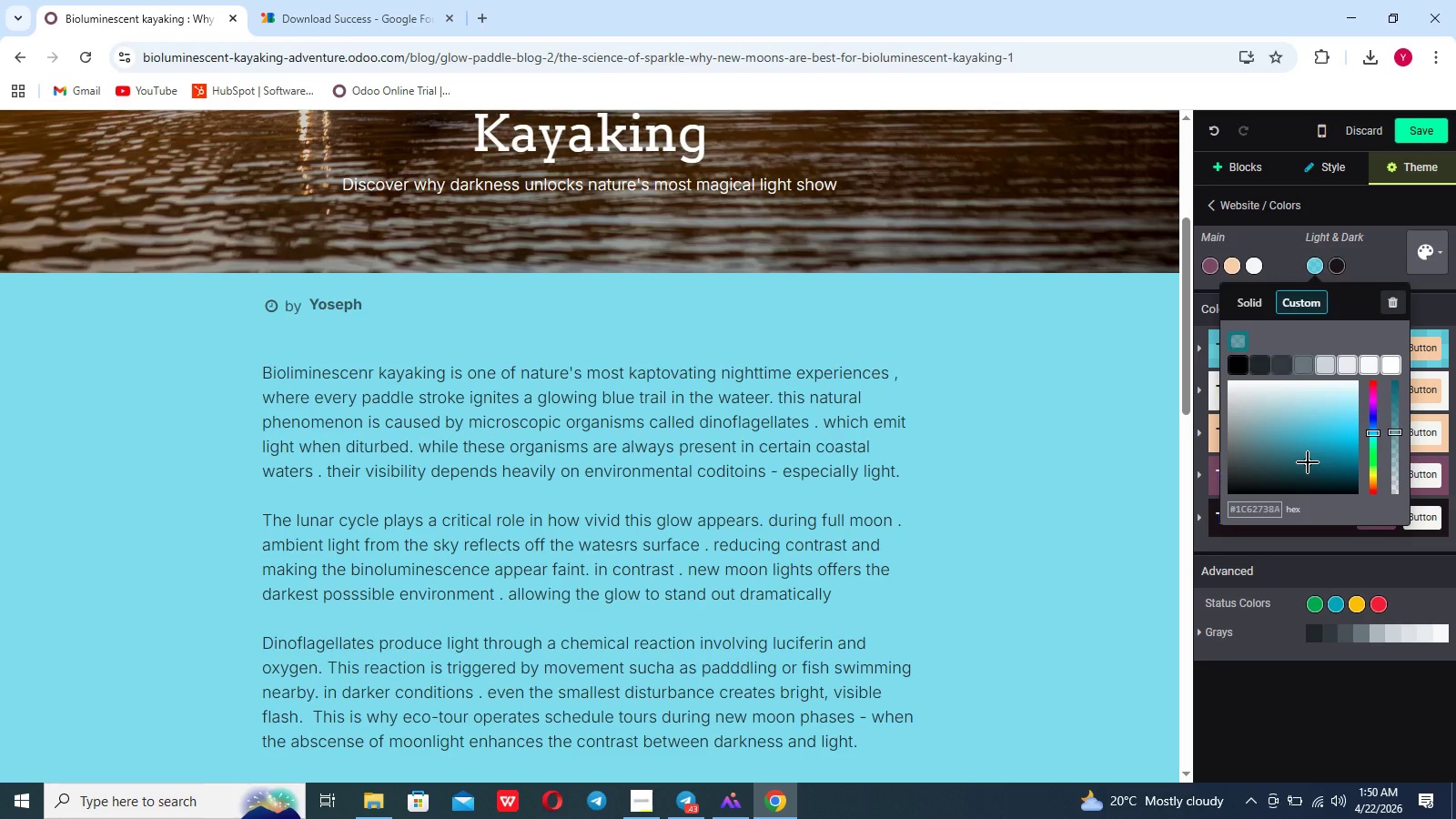 
left_click([1277, 502])
 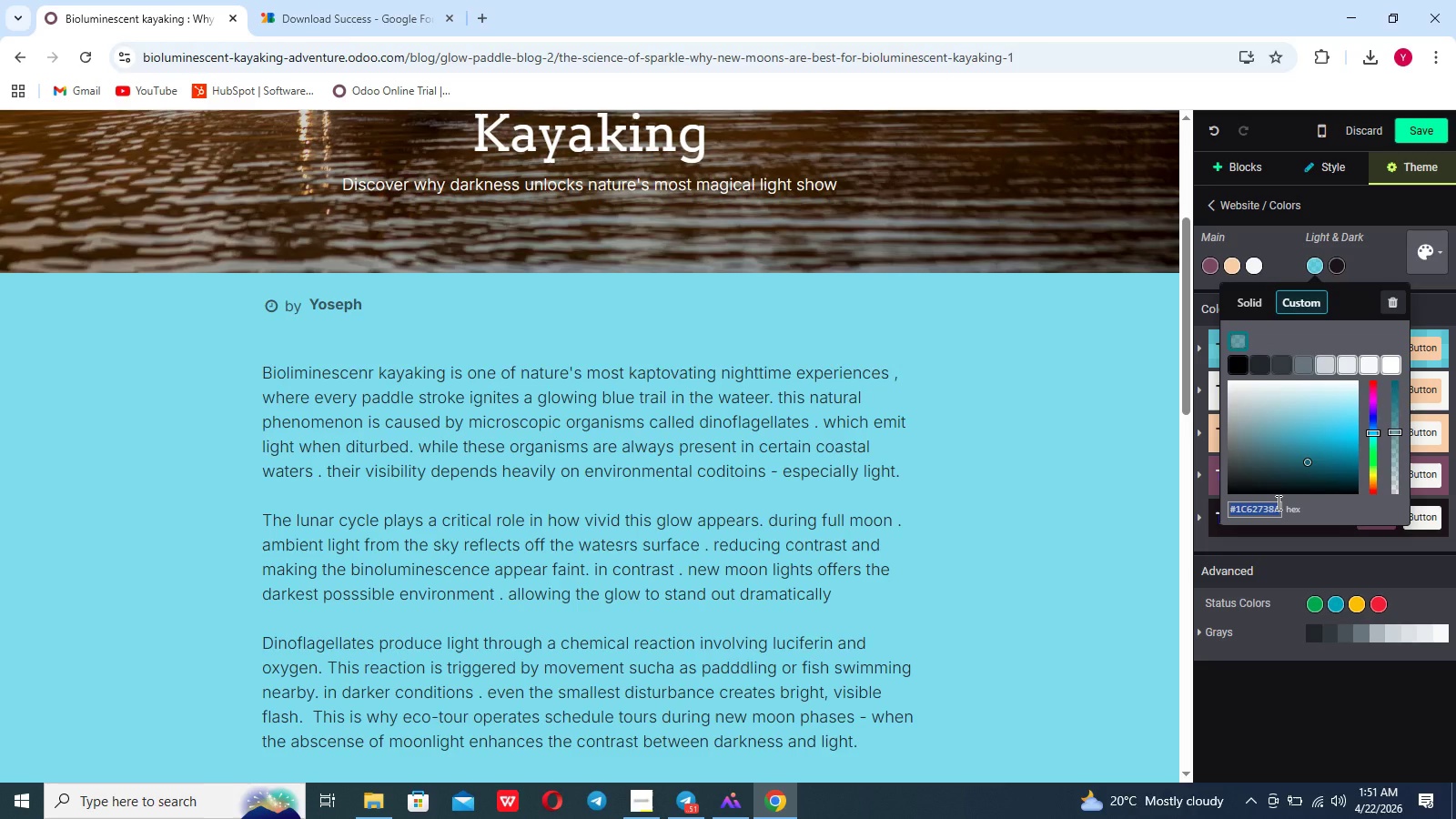 
wait(43.5)
 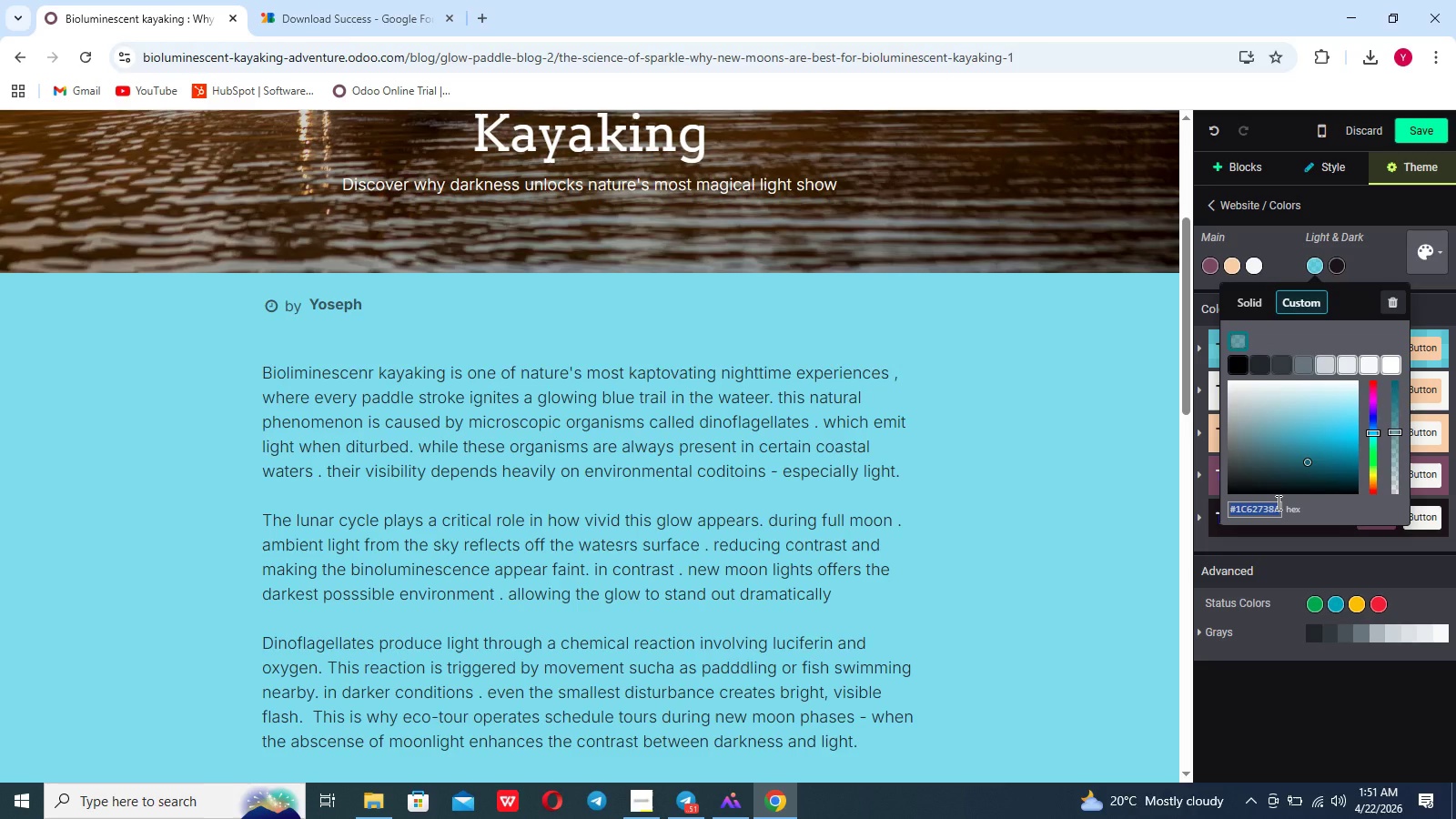 
left_click([1320, 270])
 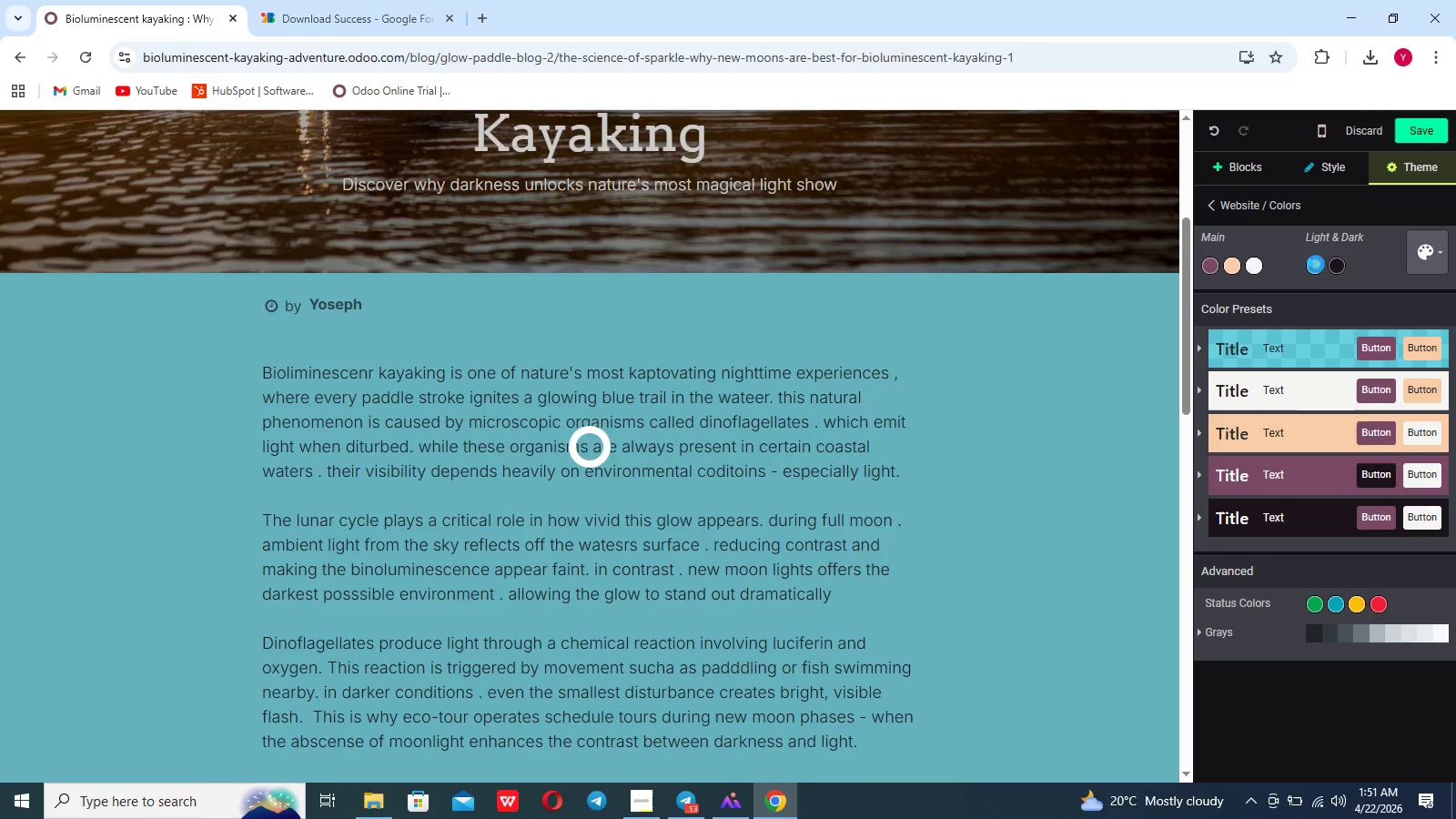 
left_click([1316, 266])
 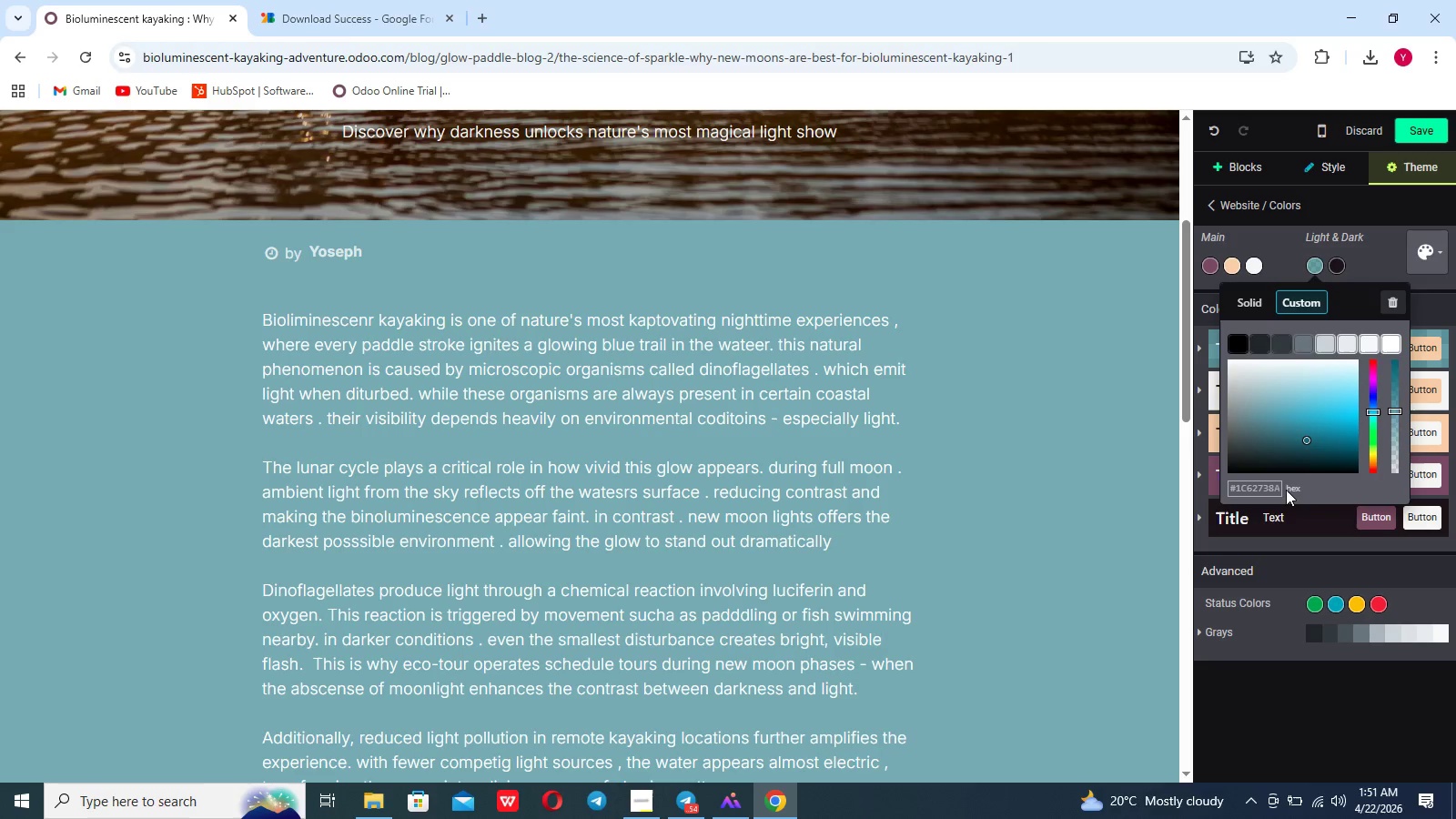 
left_click([1275, 487])
 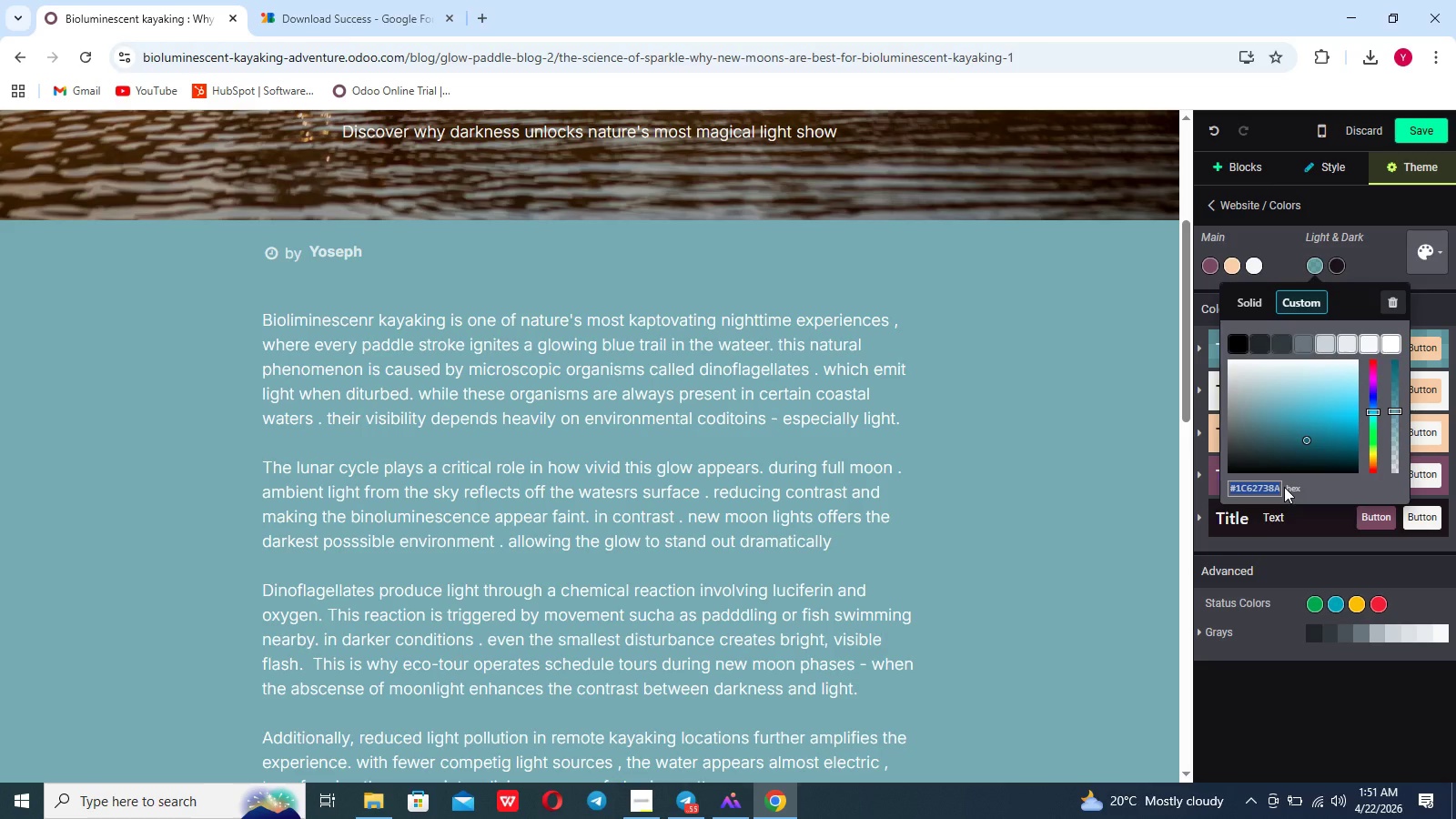 
key(Backspace)
 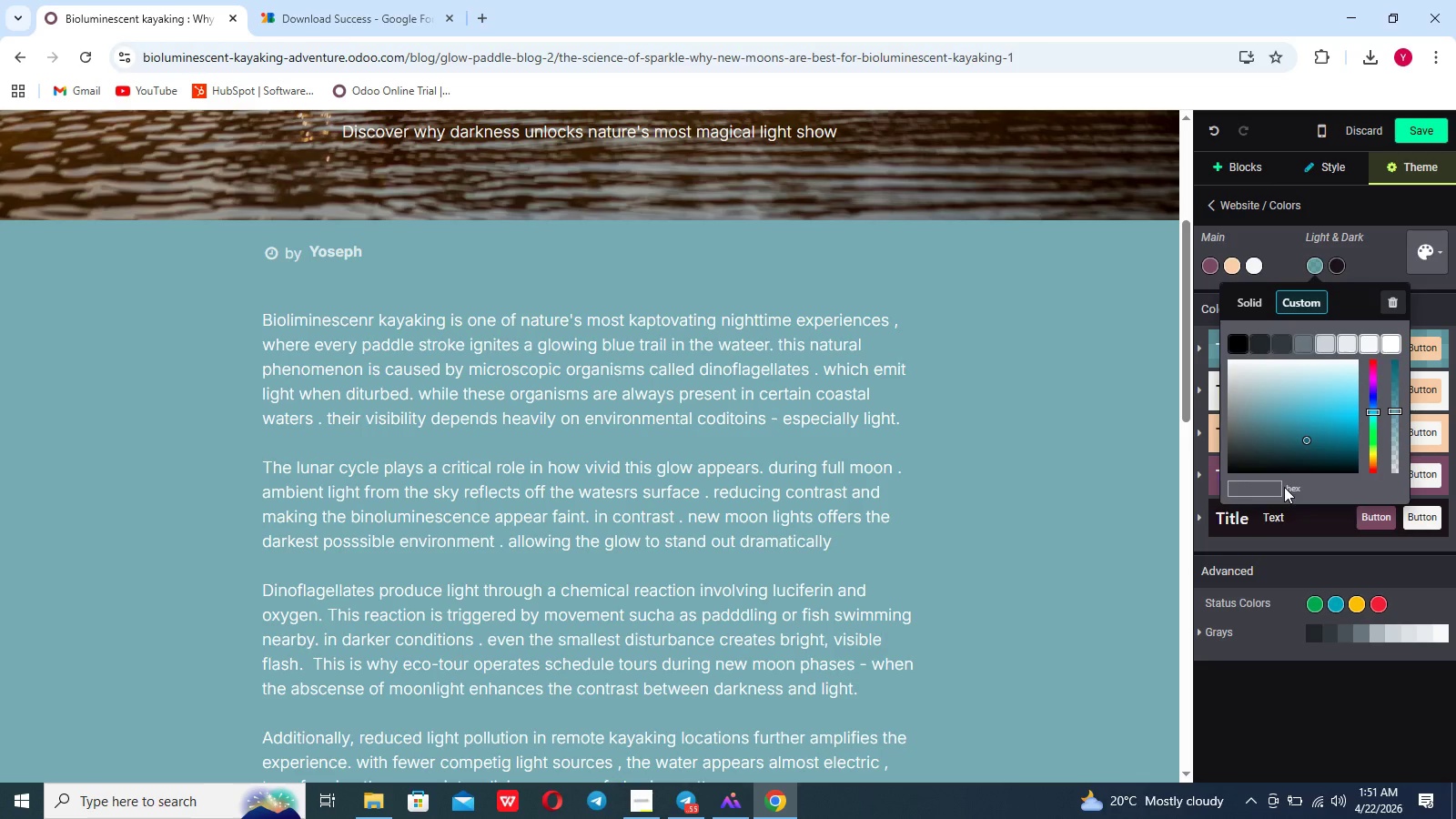 
type(#00A)
 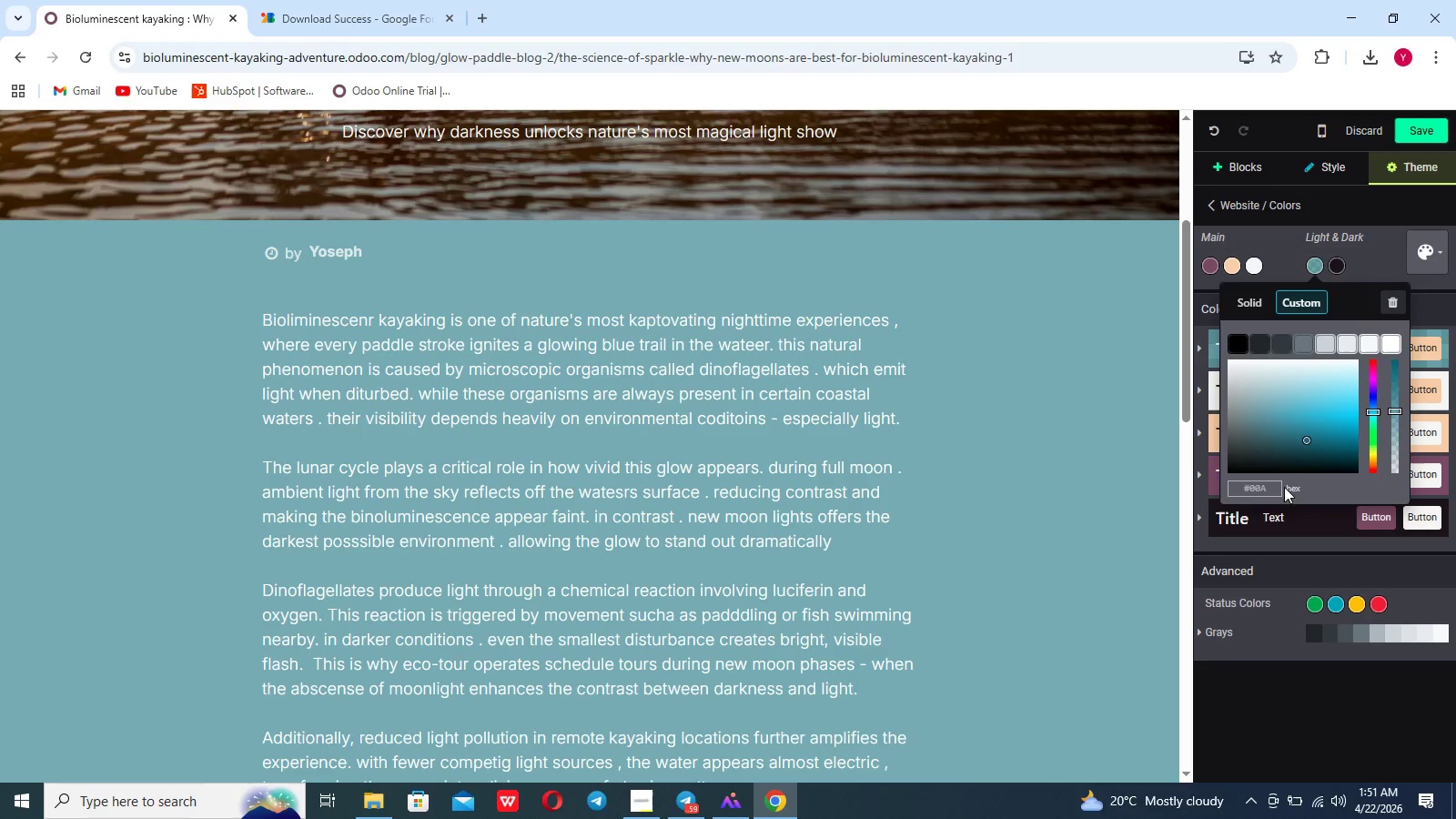 
type(EE)
 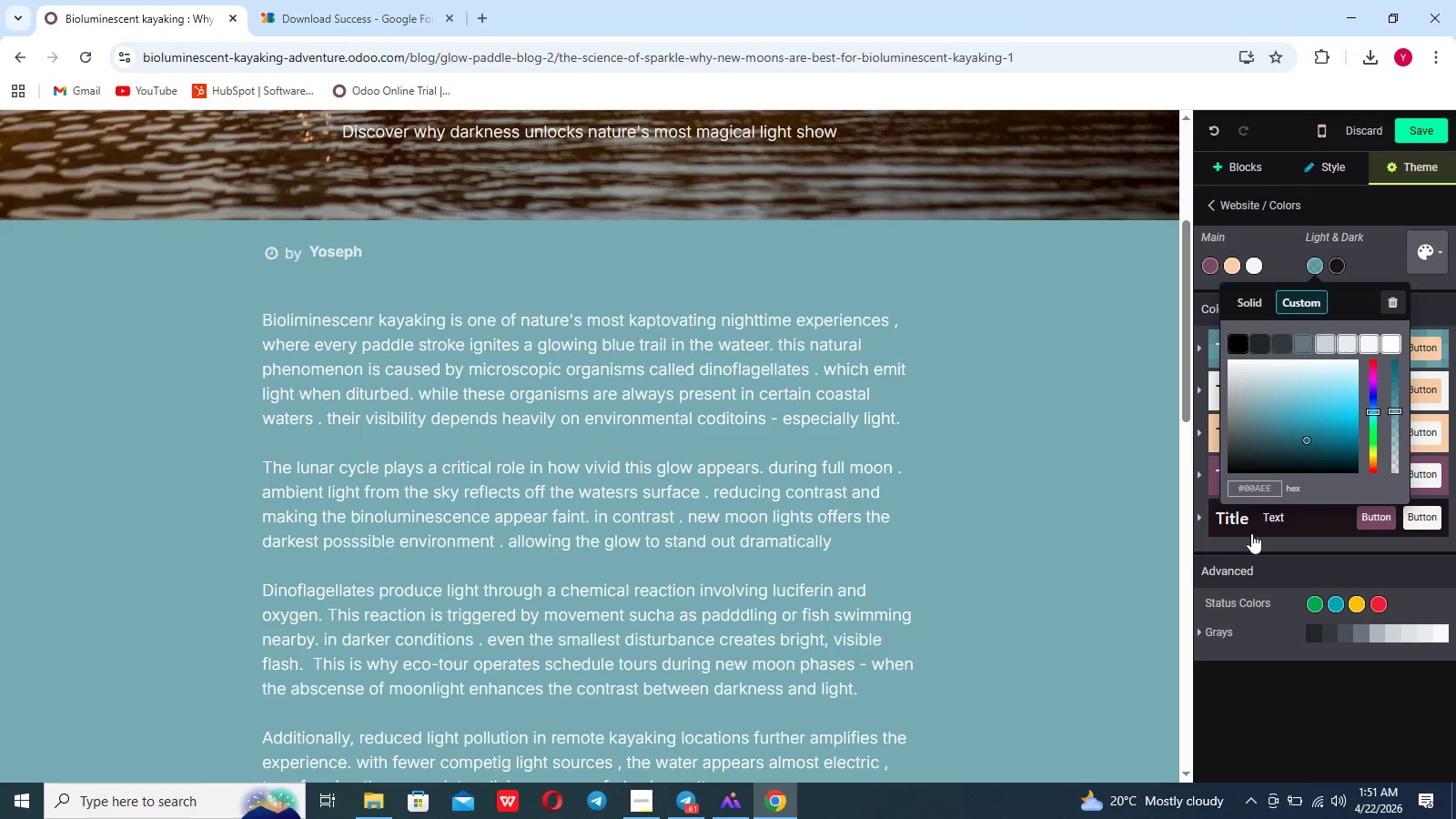 
key(Shift+F)
 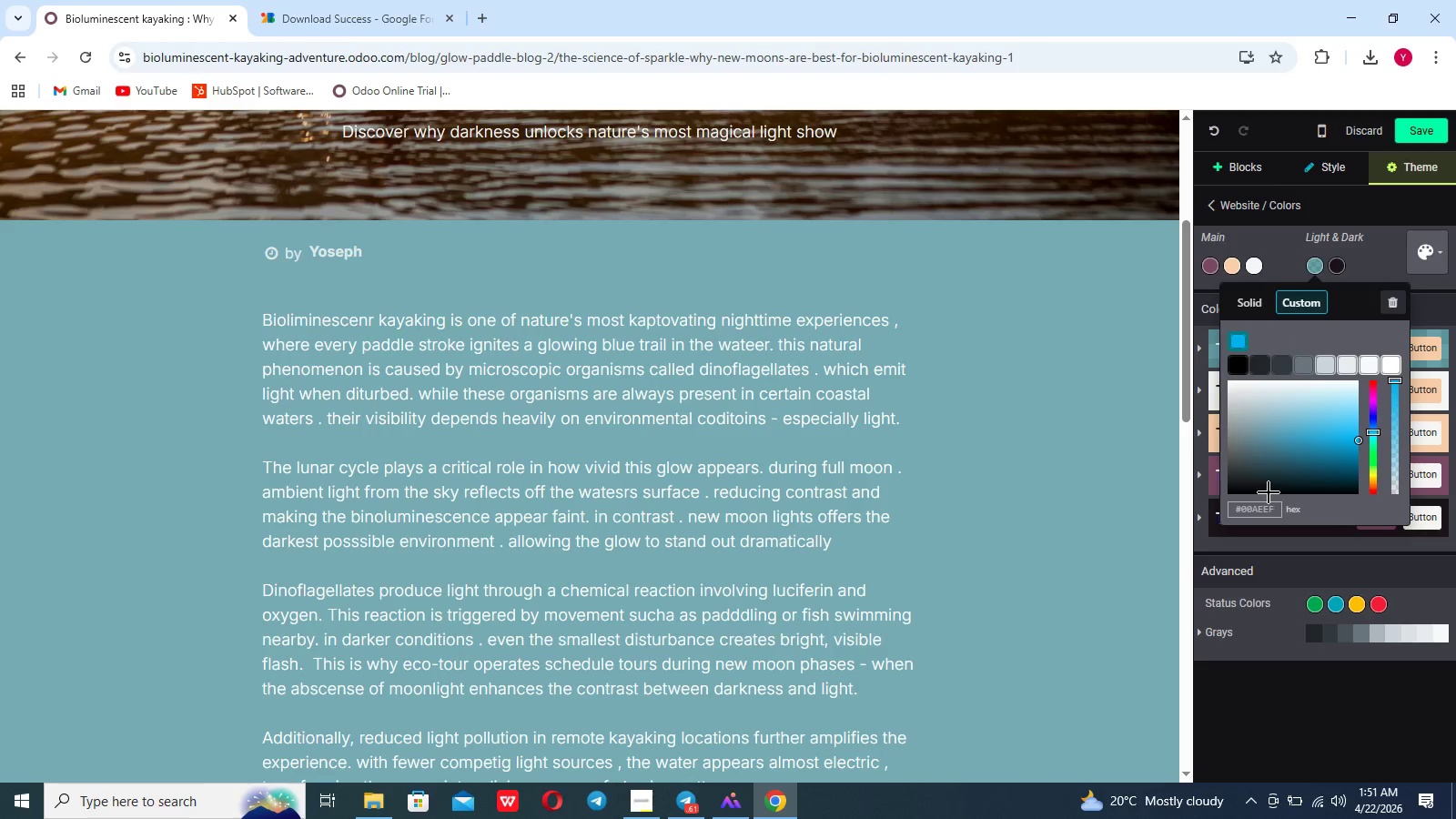 
left_click([1273, 510])
 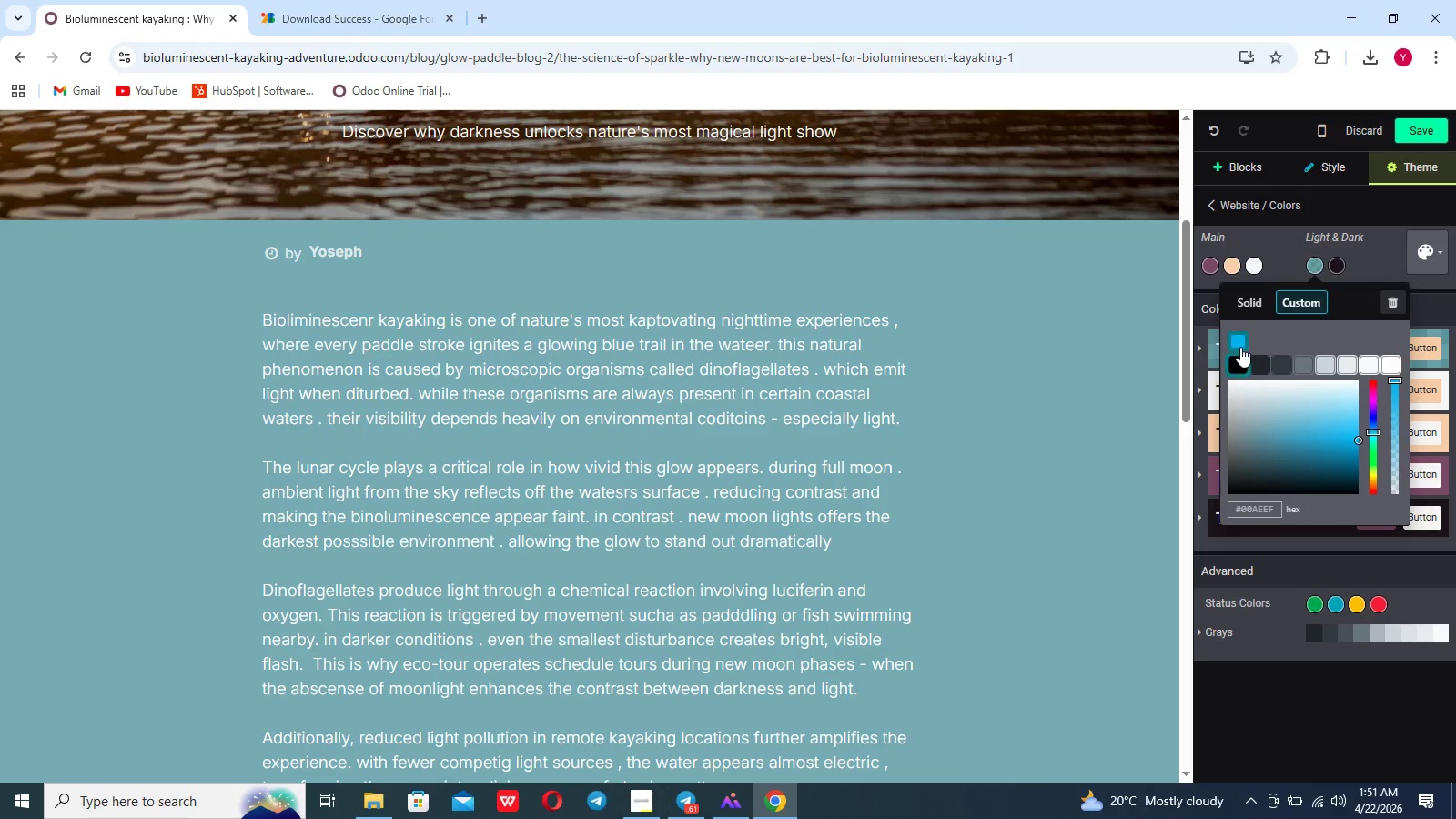 
left_click([1240, 340])
 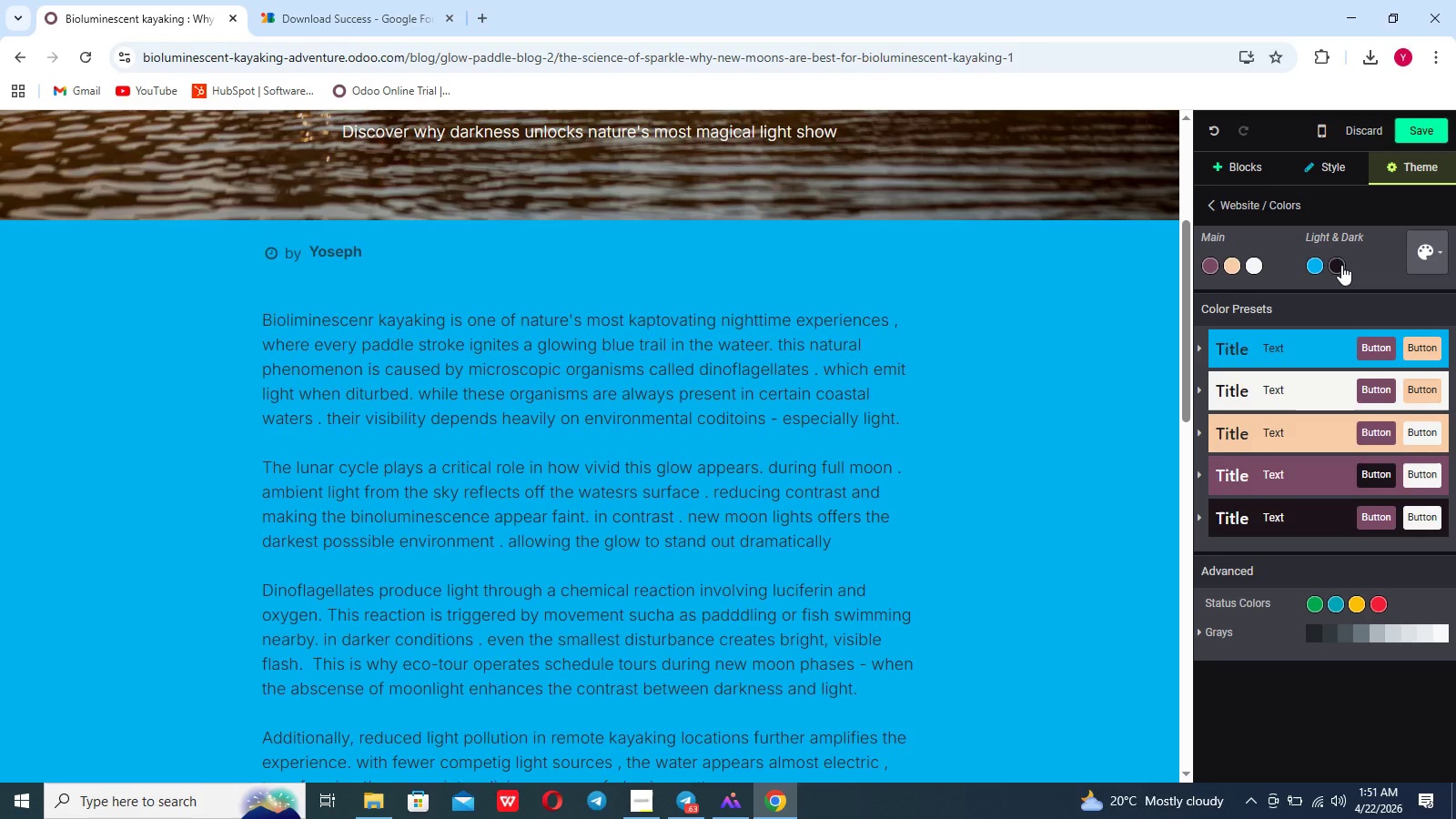 
wait(5.95)
 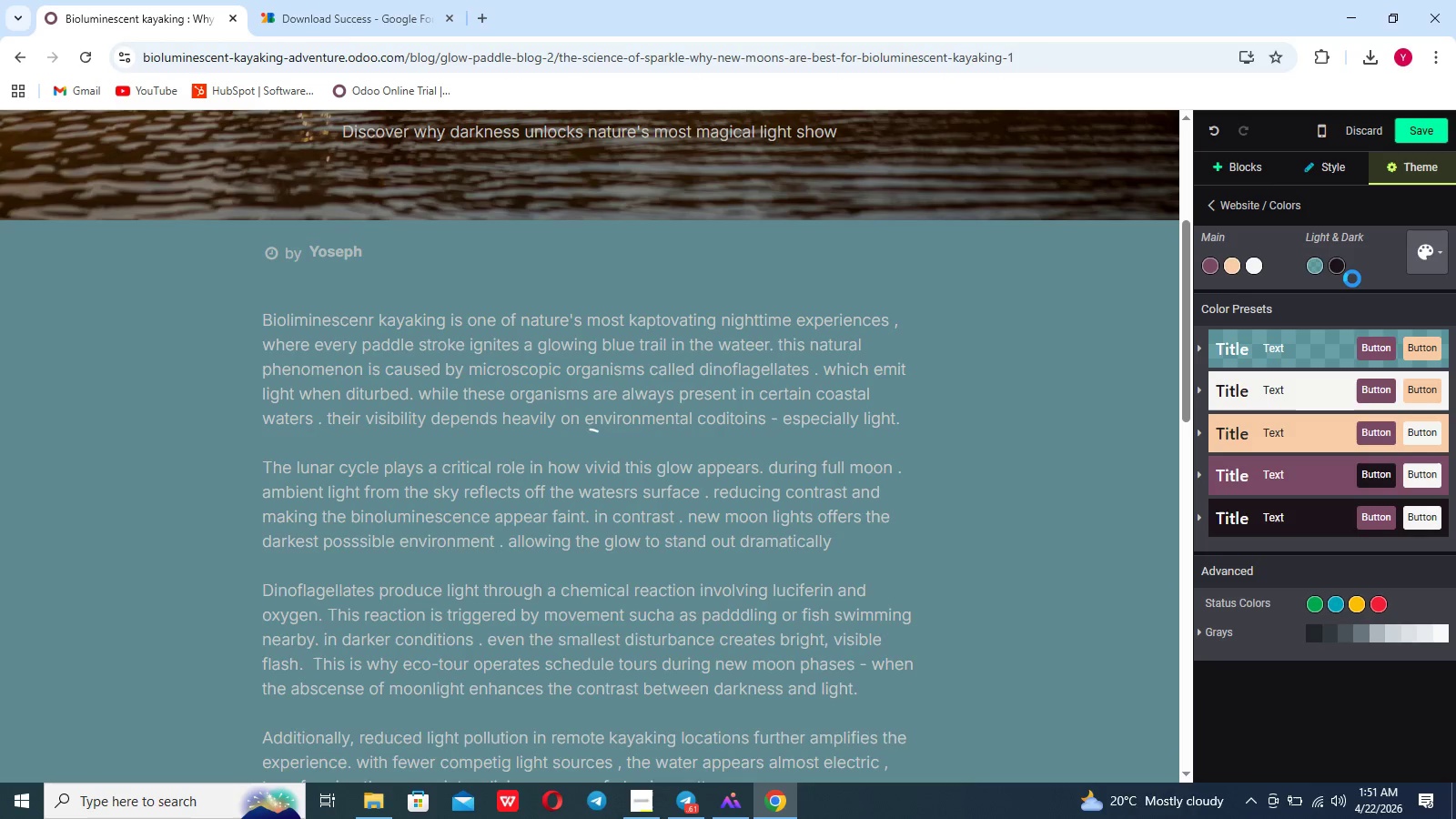 
left_click([1314, 263])
 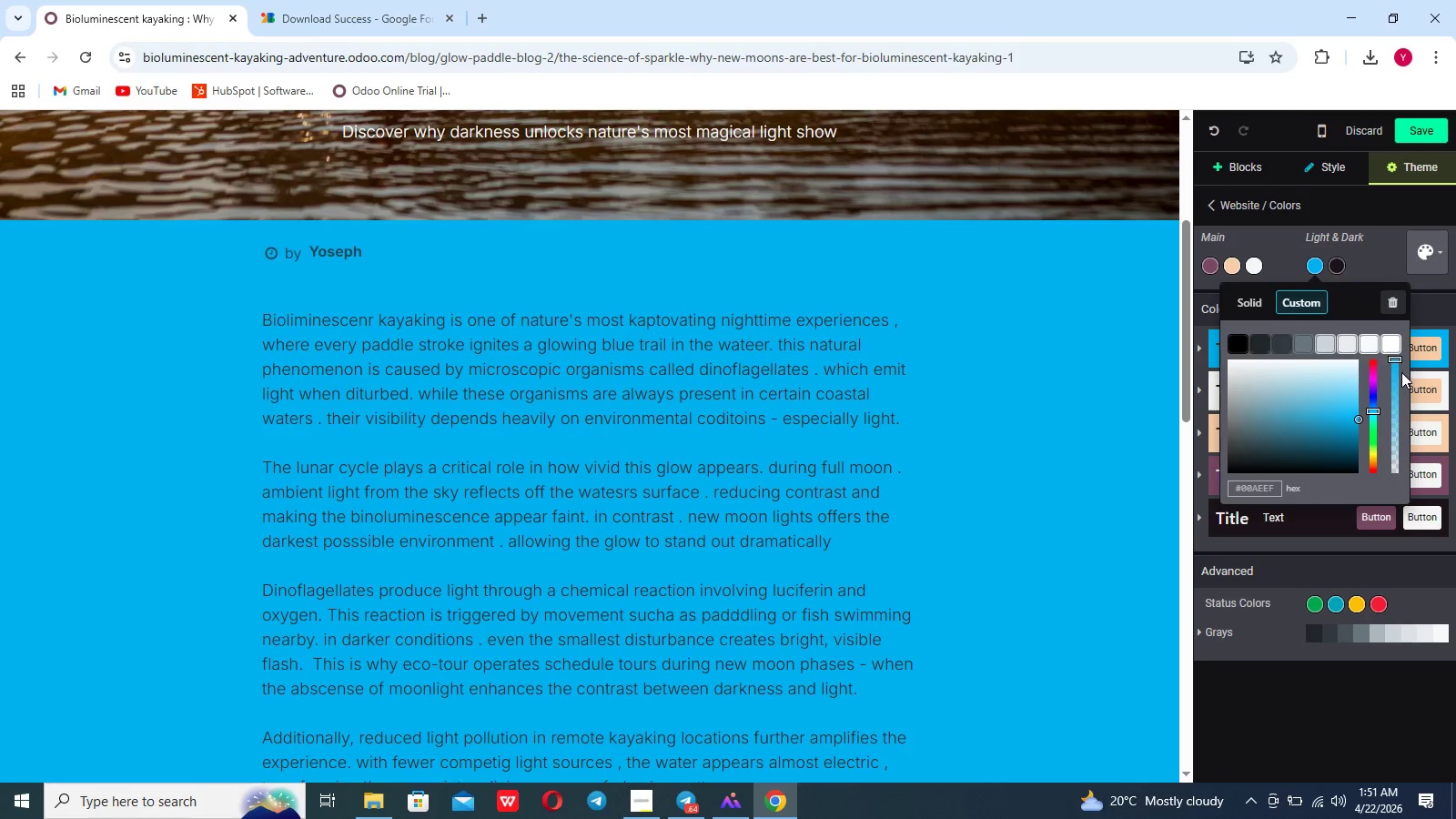 